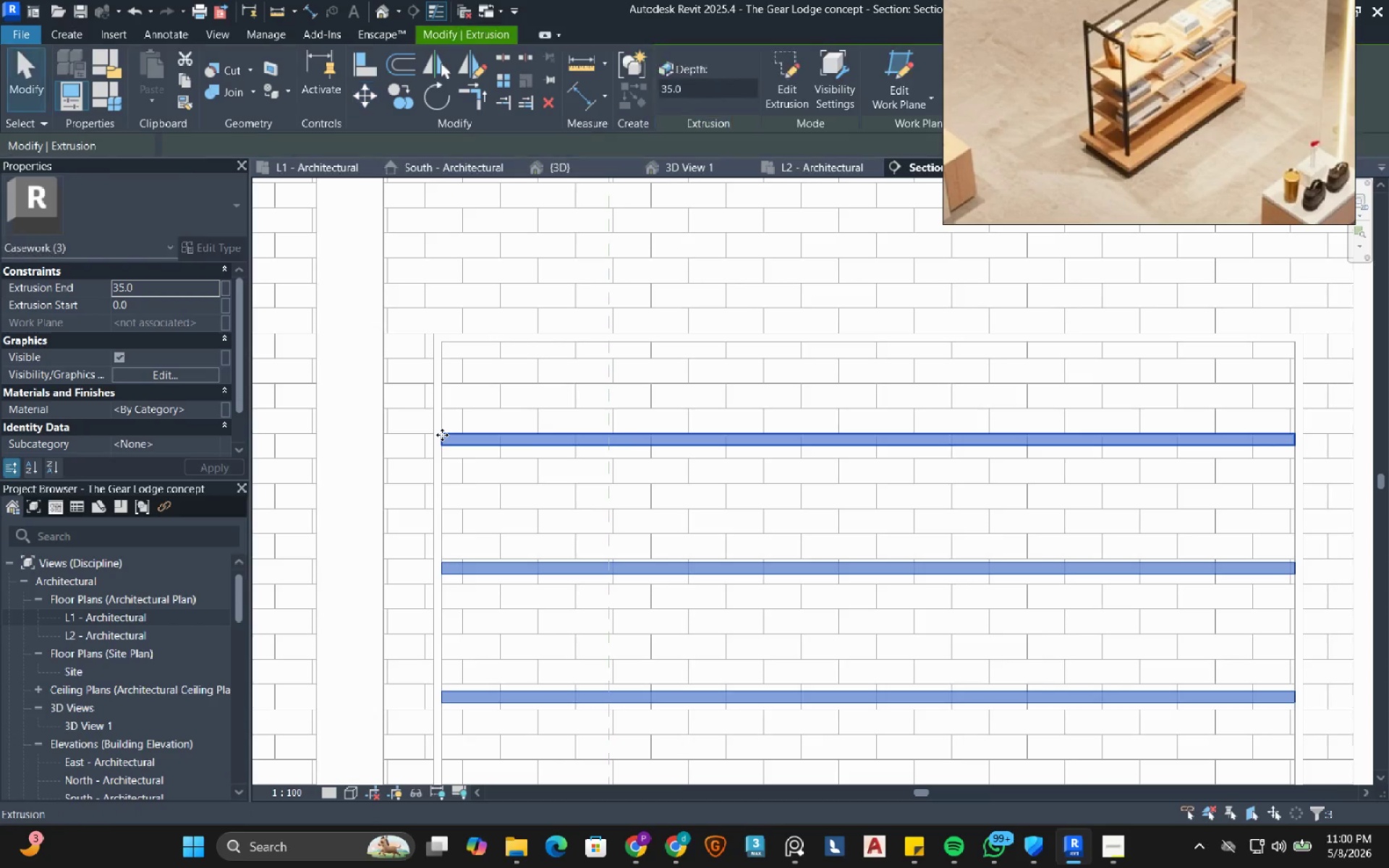 
scroll: coordinate [442, 435], scroll_direction: down, amount: 3.0
 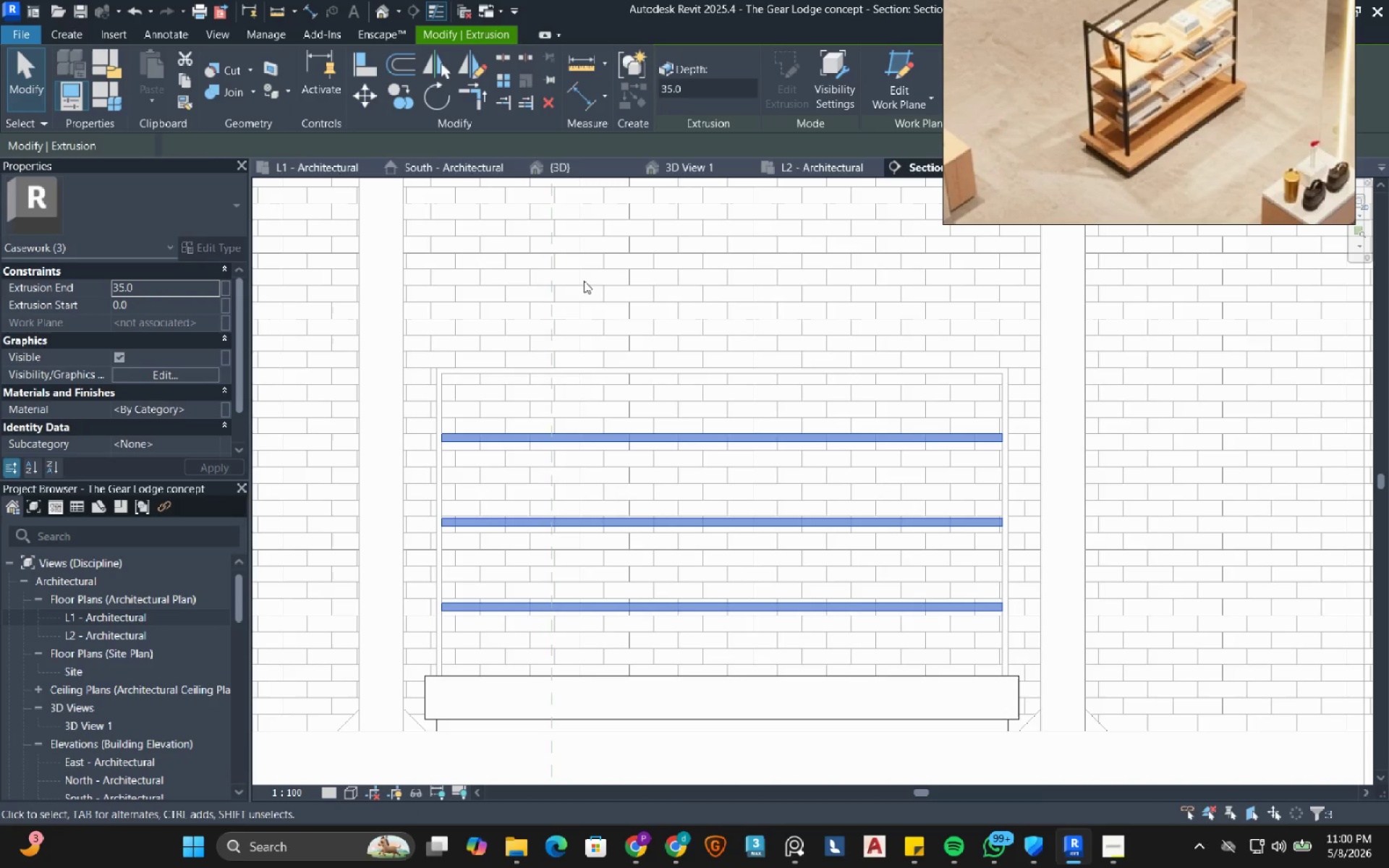 
left_click([584, 281])
 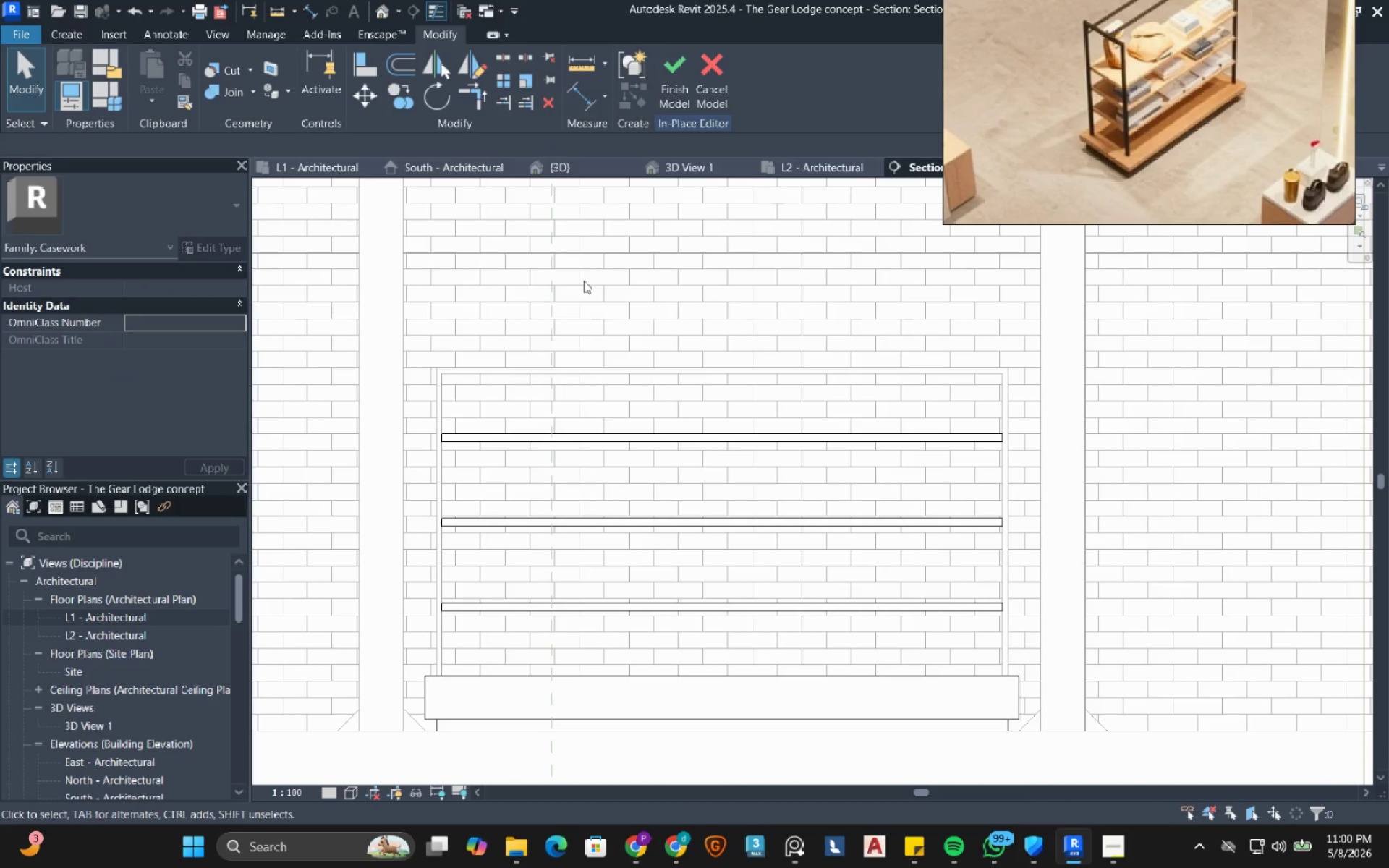 
left_click([665, 76])
 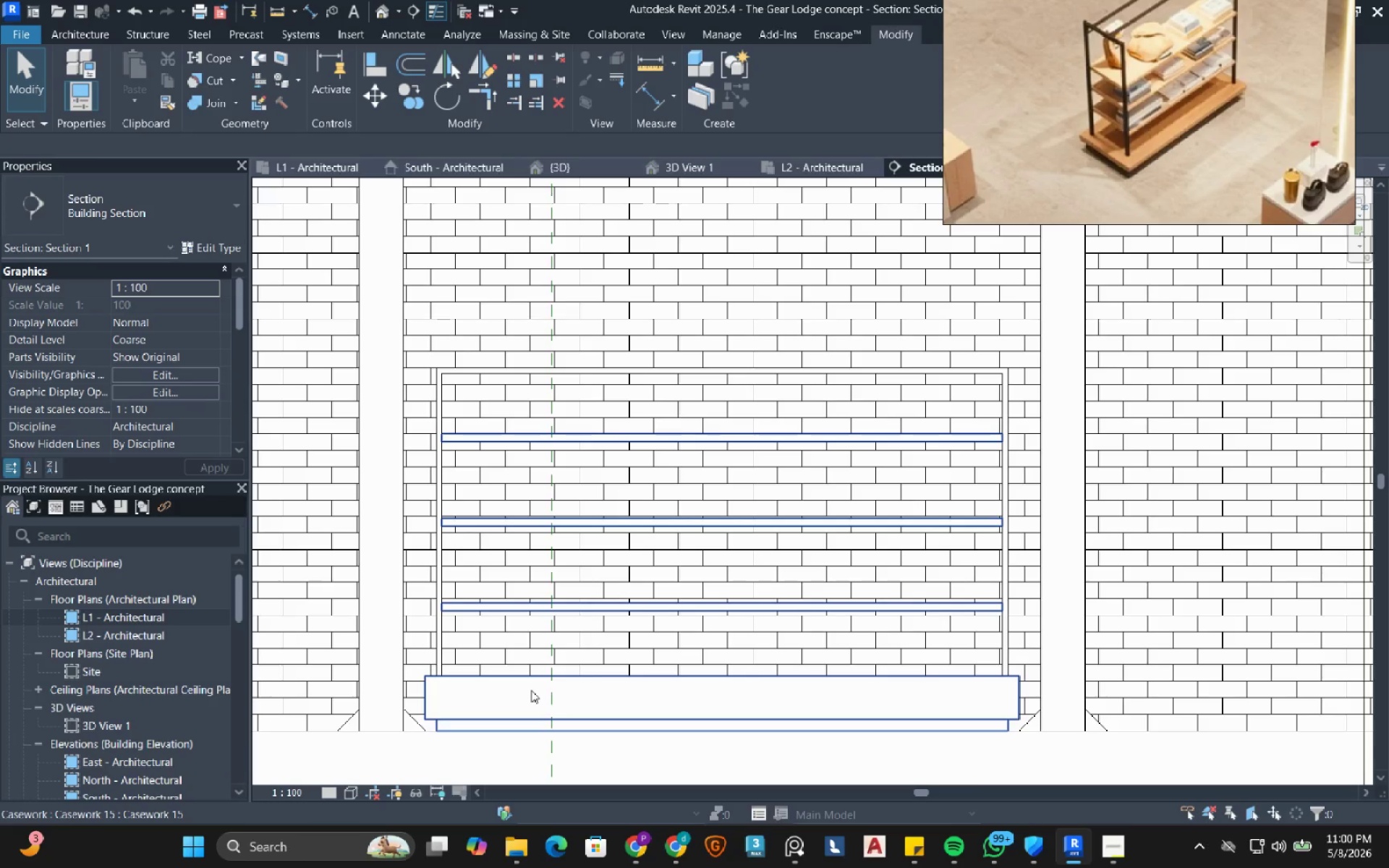 
wait(6.66)
 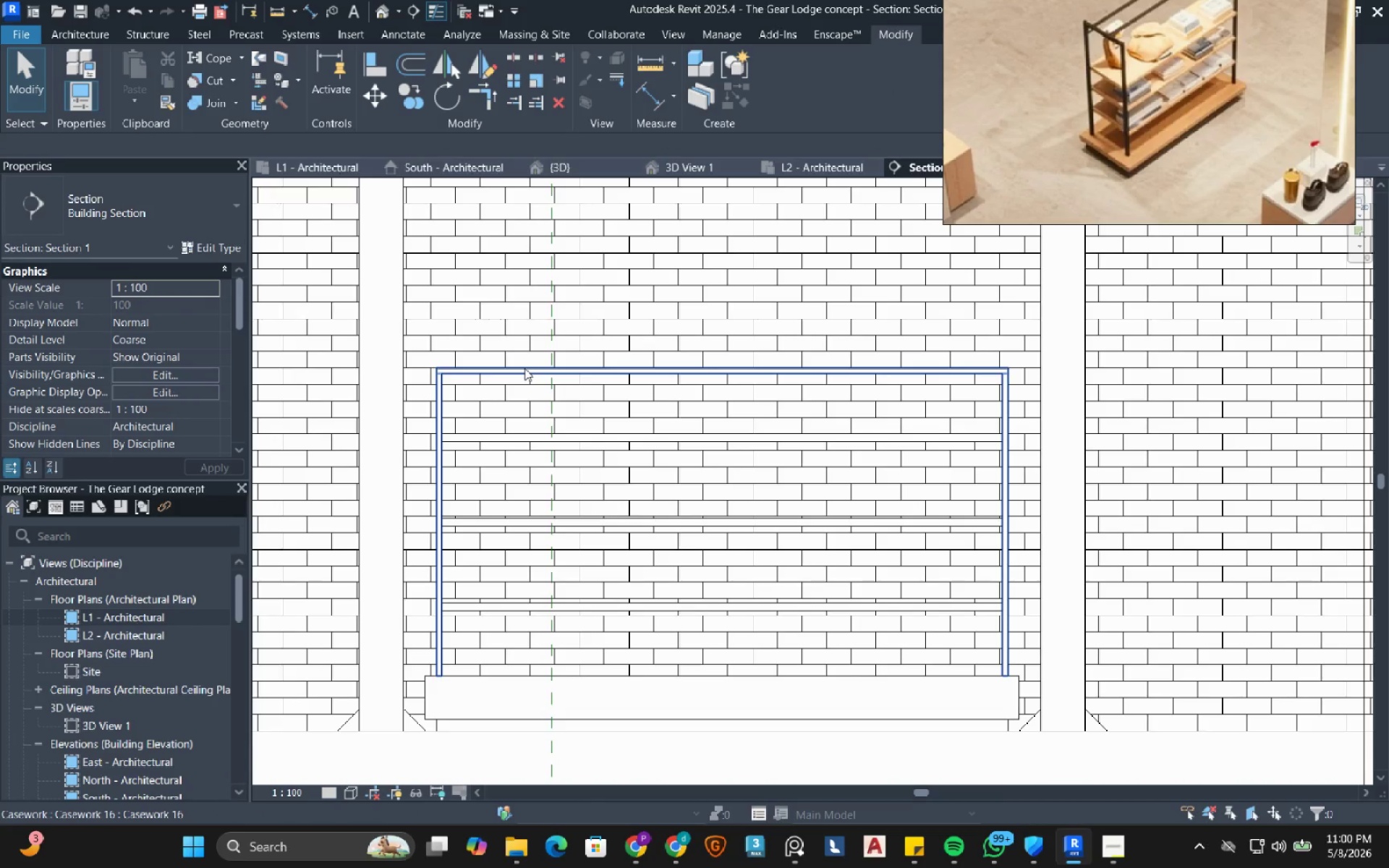 
left_click([532, 689])
 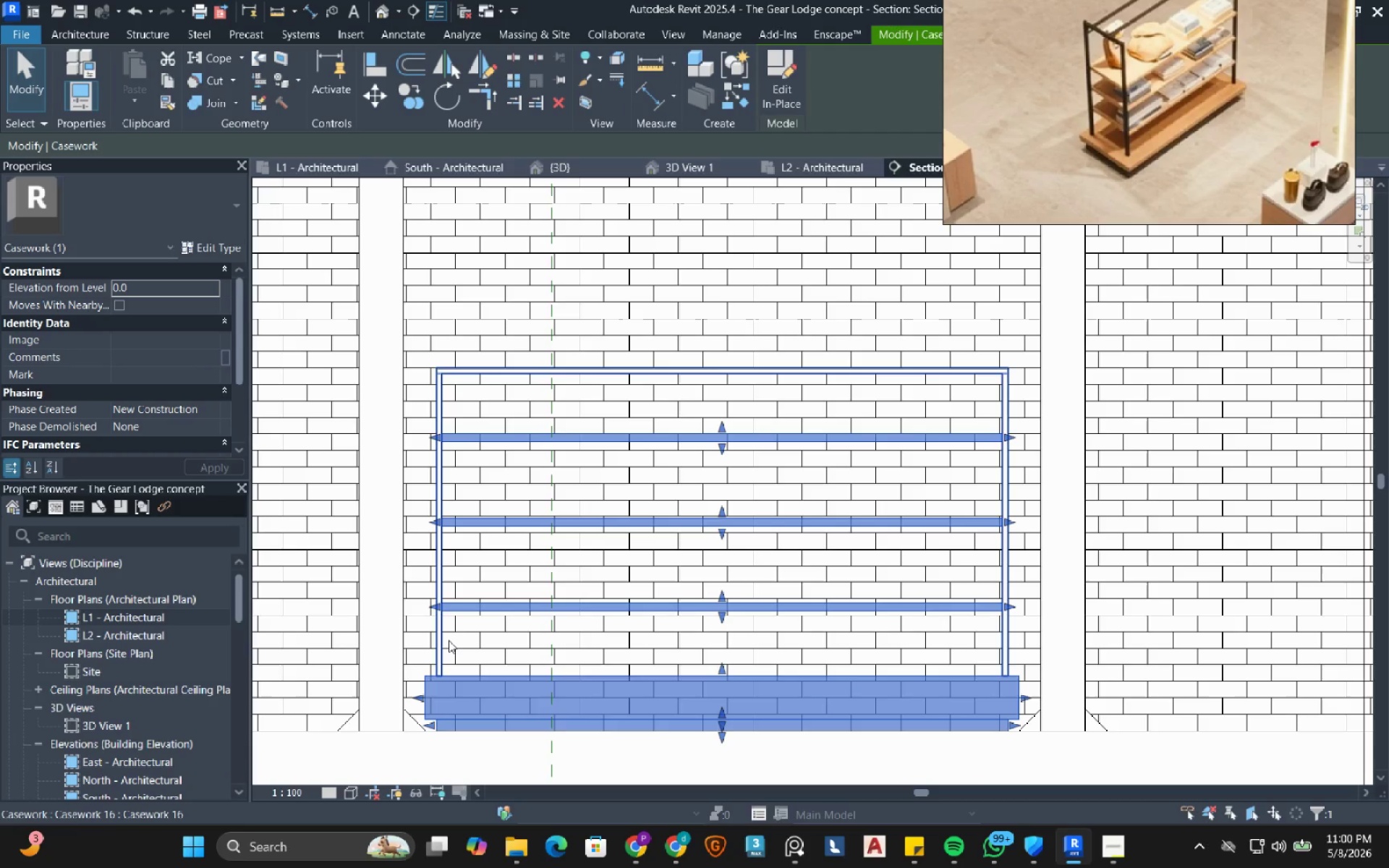 
hold_key(key=ControlLeft, duration=0.64)
left_click([449, 640])
 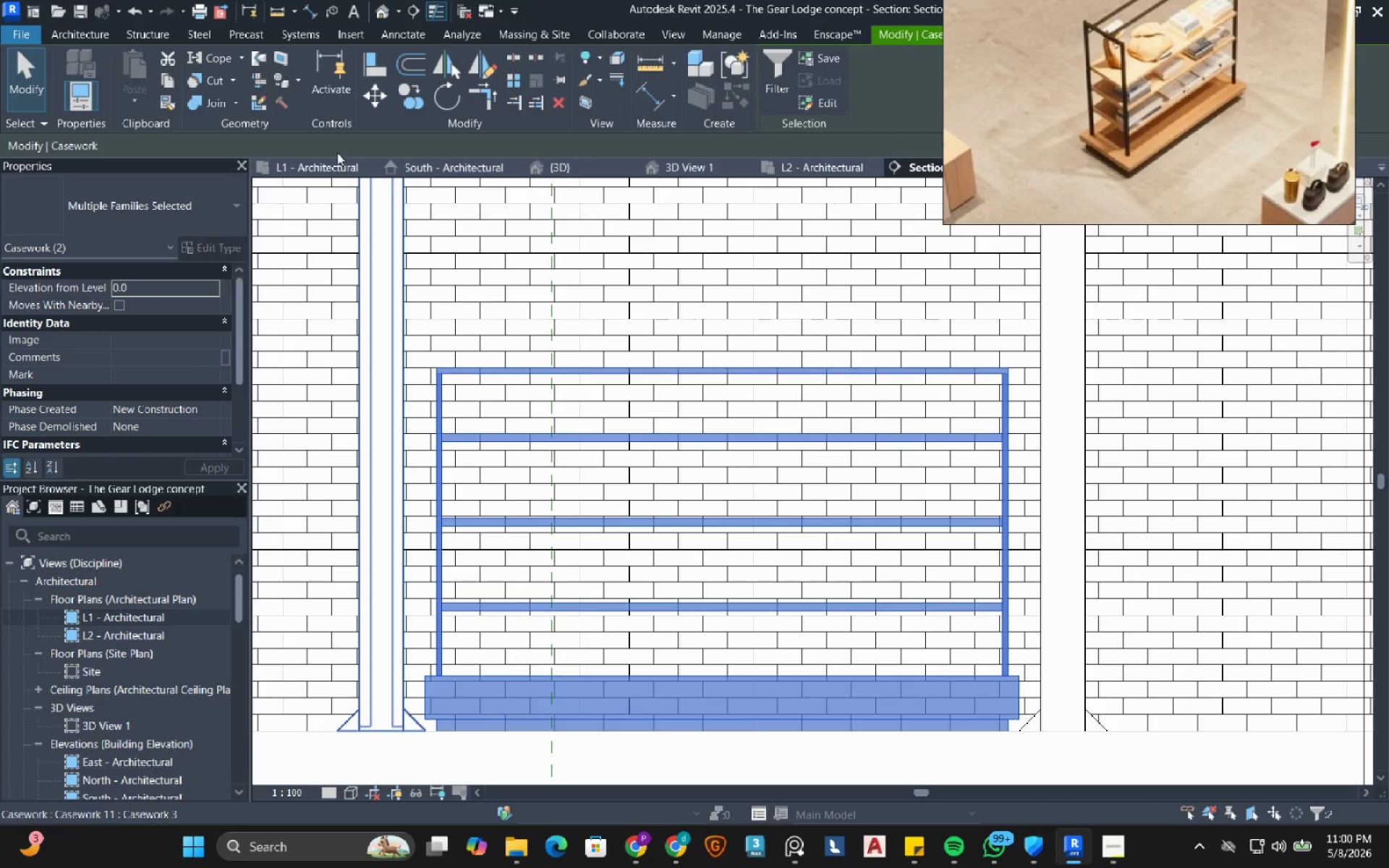 
left_click([323, 166])
 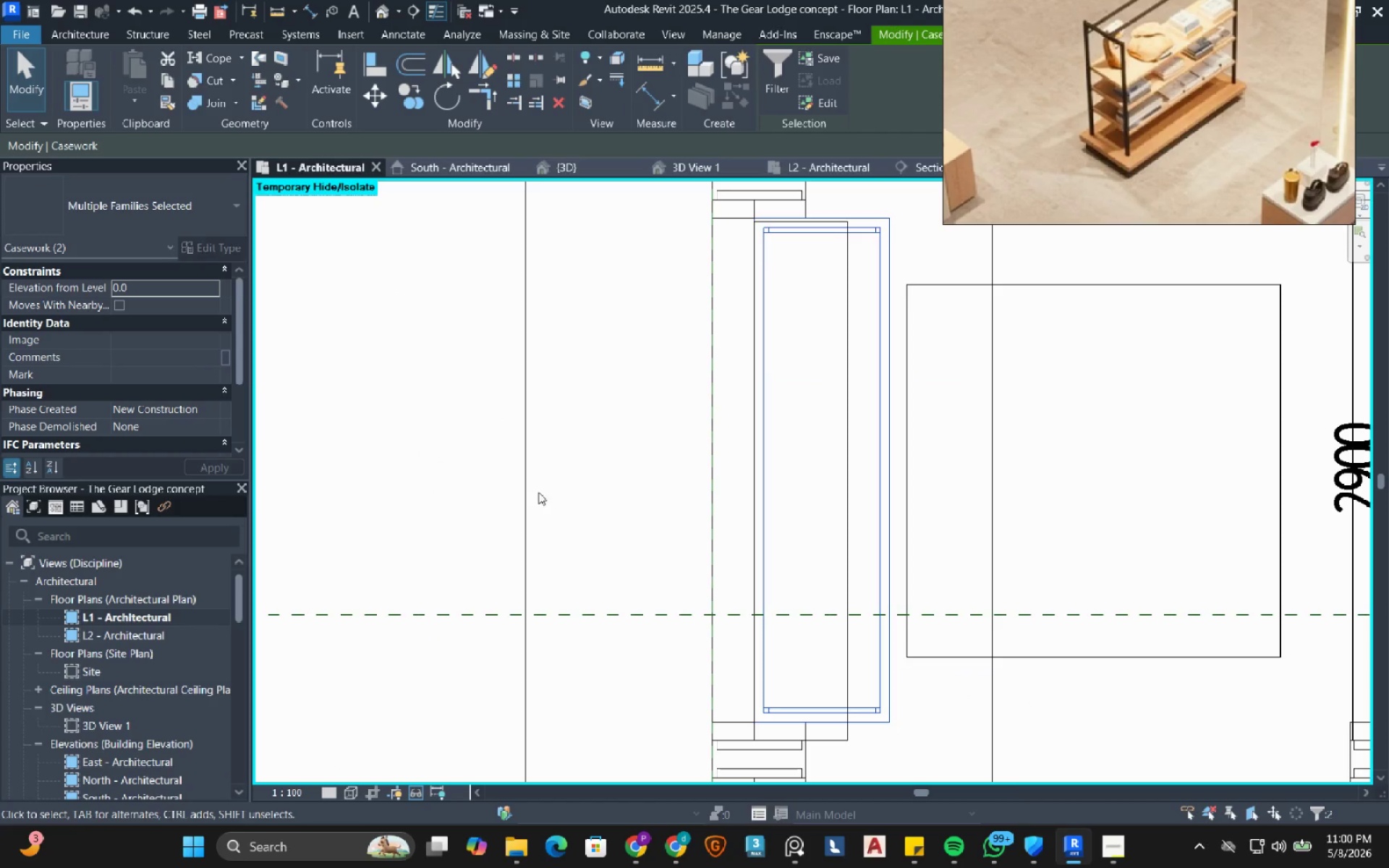 
scroll: coordinate [679, 437], scroll_direction: down, amount: 3.0
 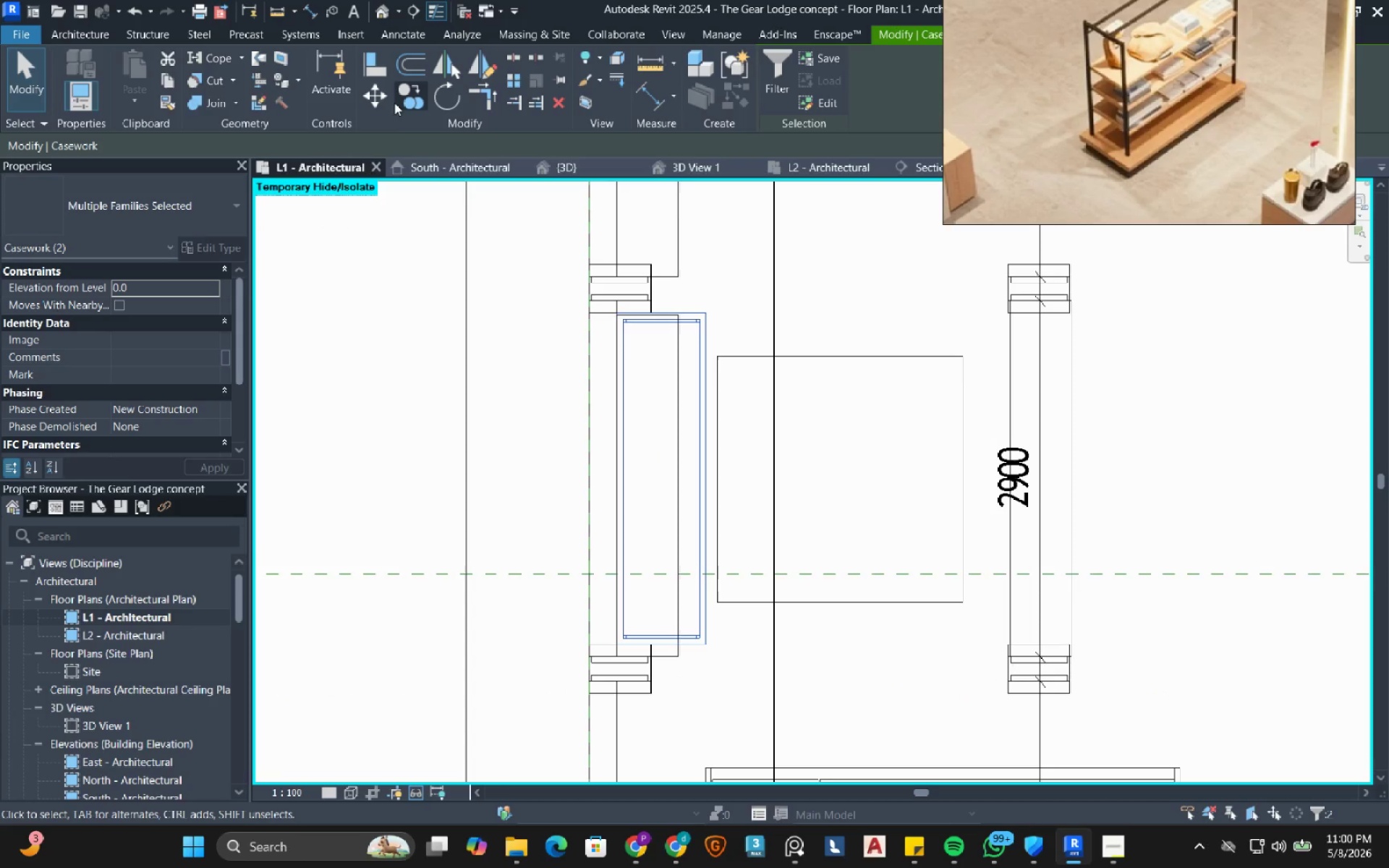 
scroll: coordinate [660, 651], scroll_direction: up, amount: 3.0
 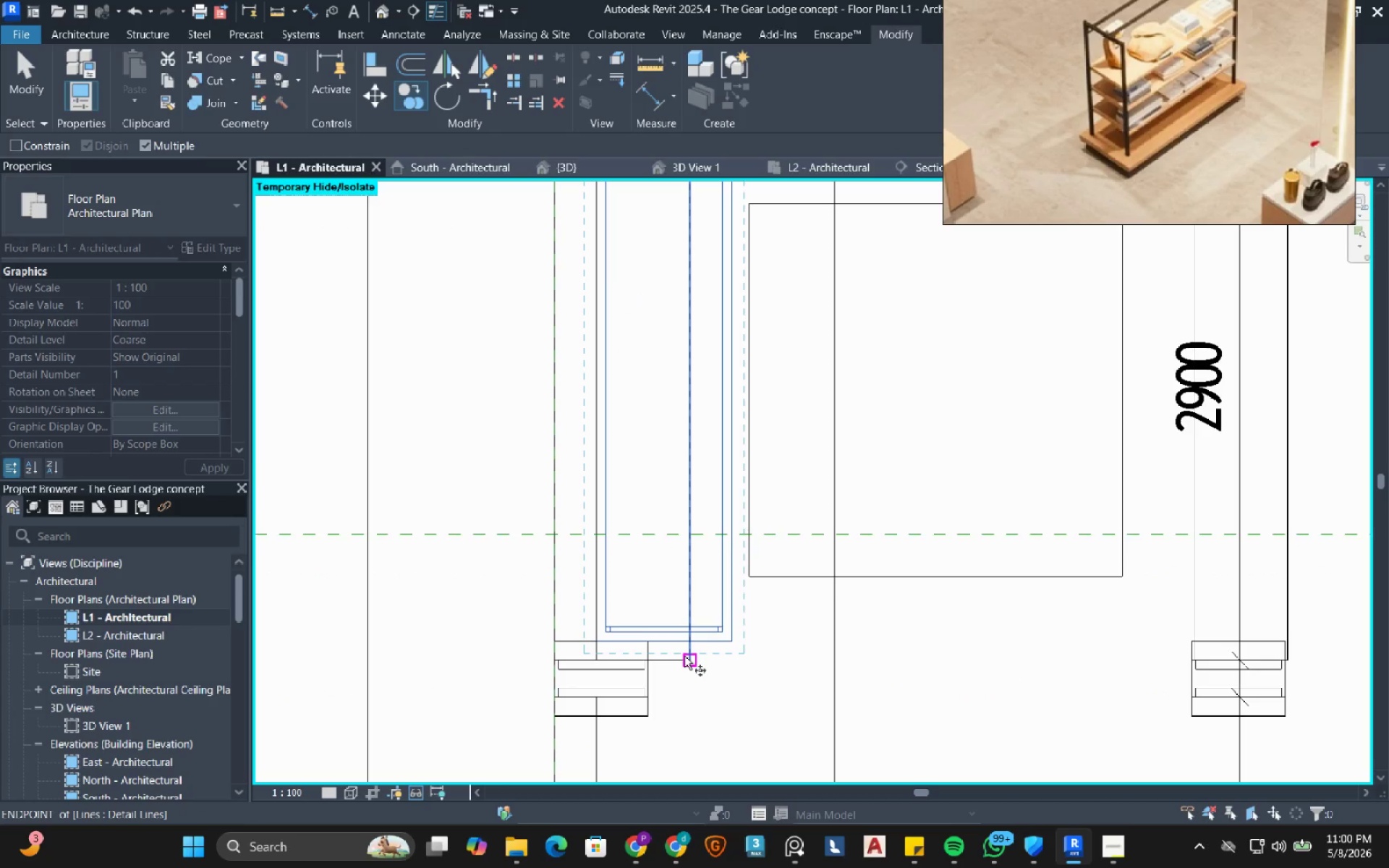 
left_click([687, 656])
 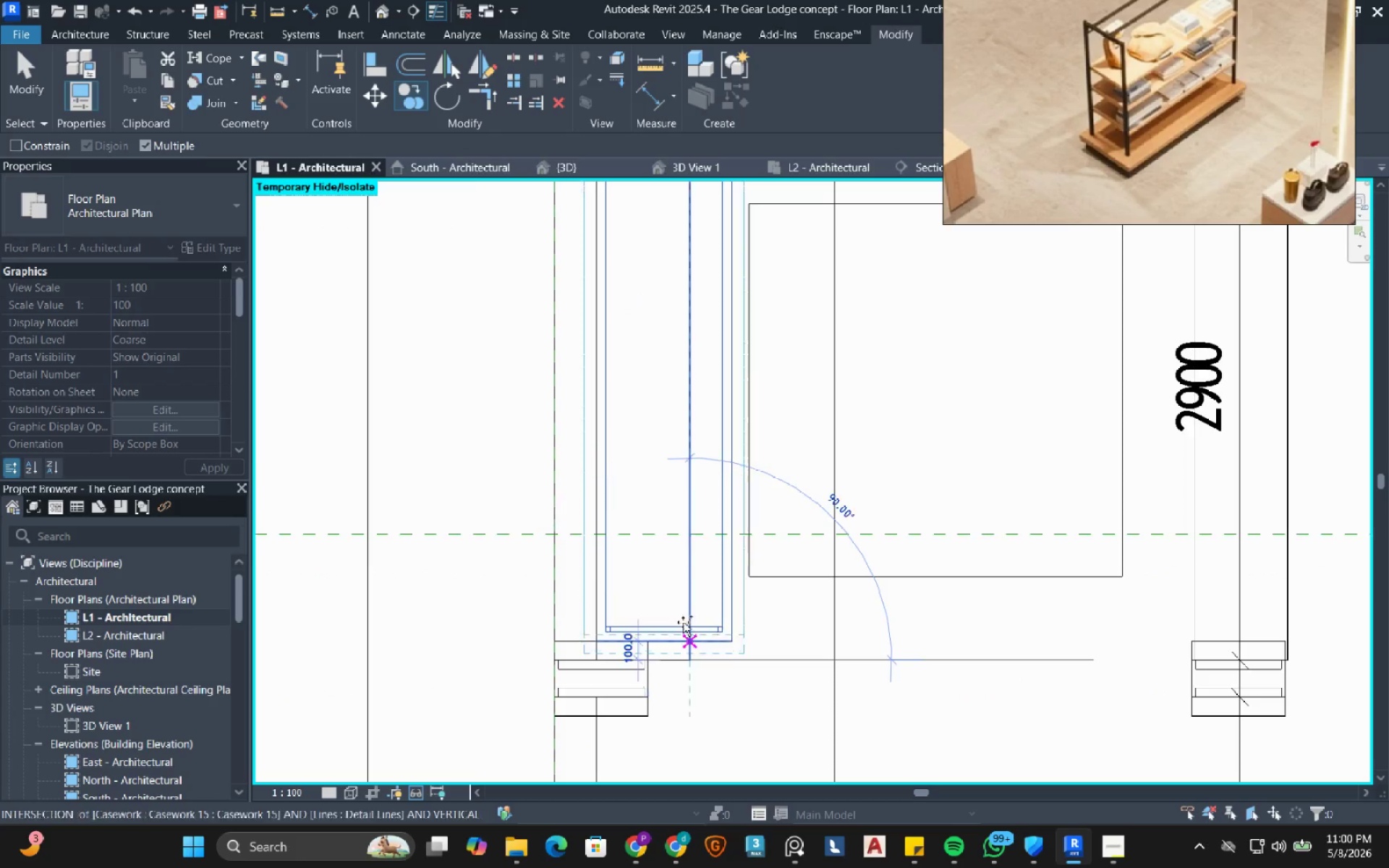 
scroll: coordinate [679, 613], scroll_direction: down, amount: 4.0
 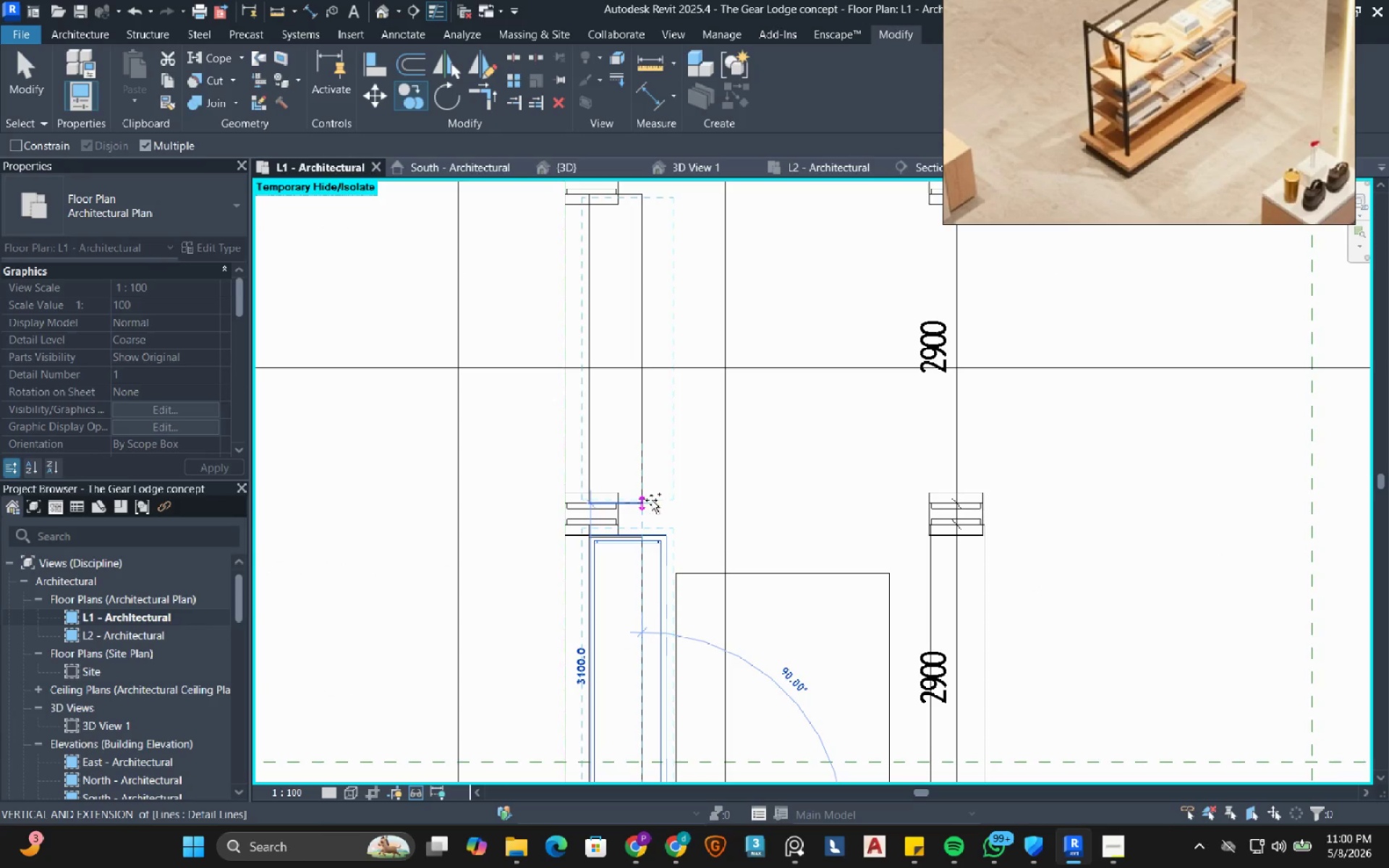 
left_click([645, 505])
 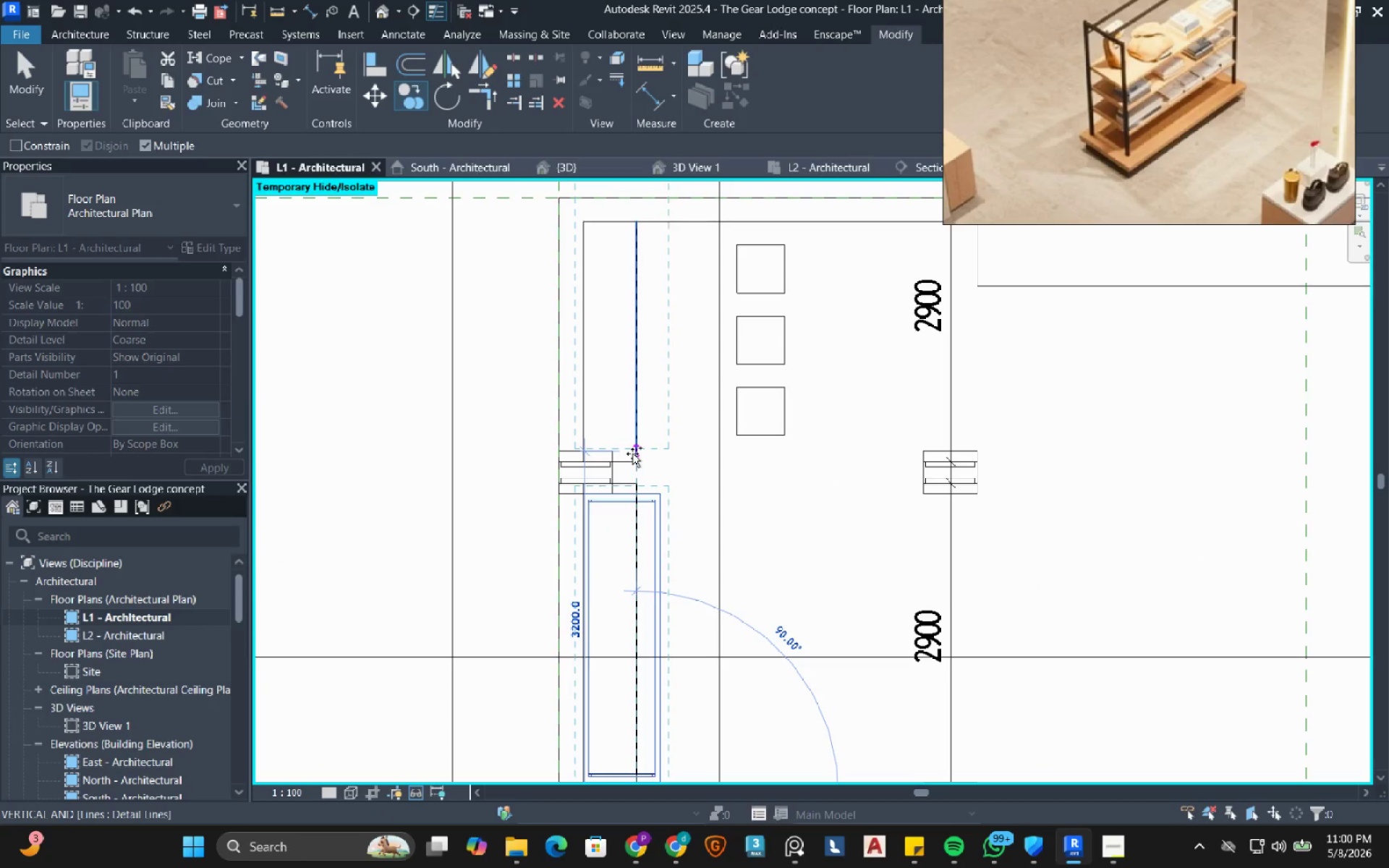 
left_click([632, 461])
 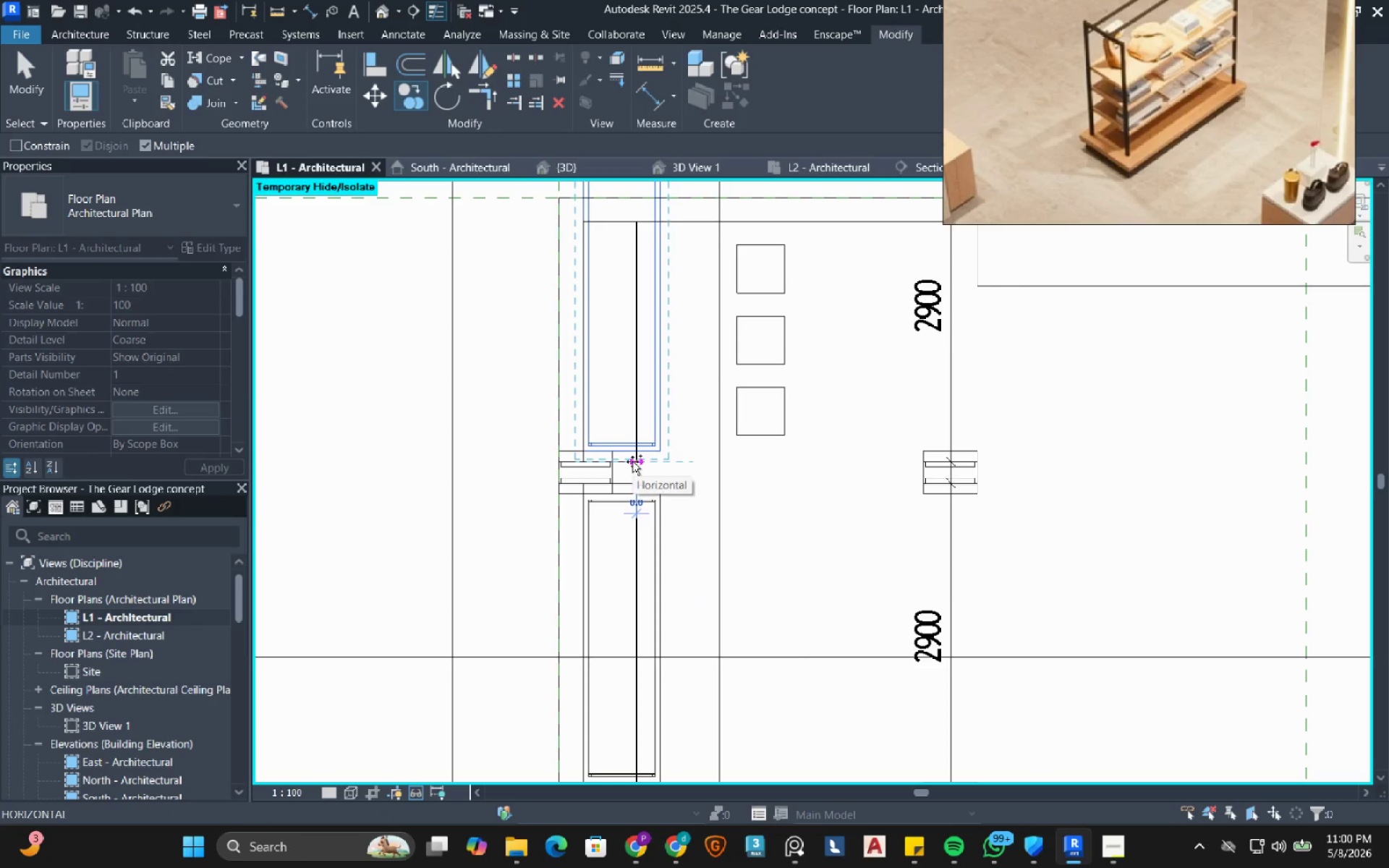 
key(Escape)
 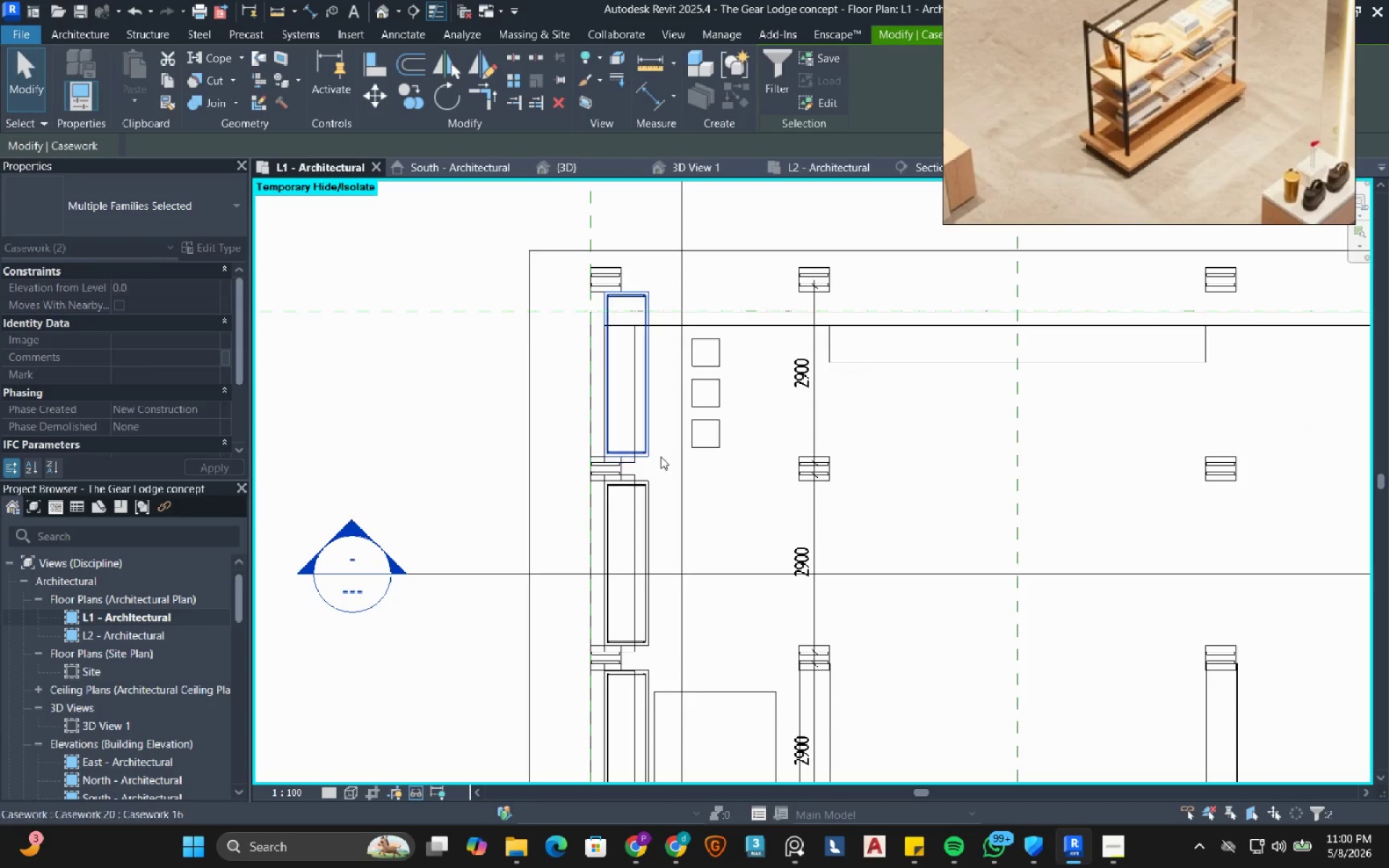 
scroll: coordinate [632, 467], scroll_direction: down, amount: 4.0
 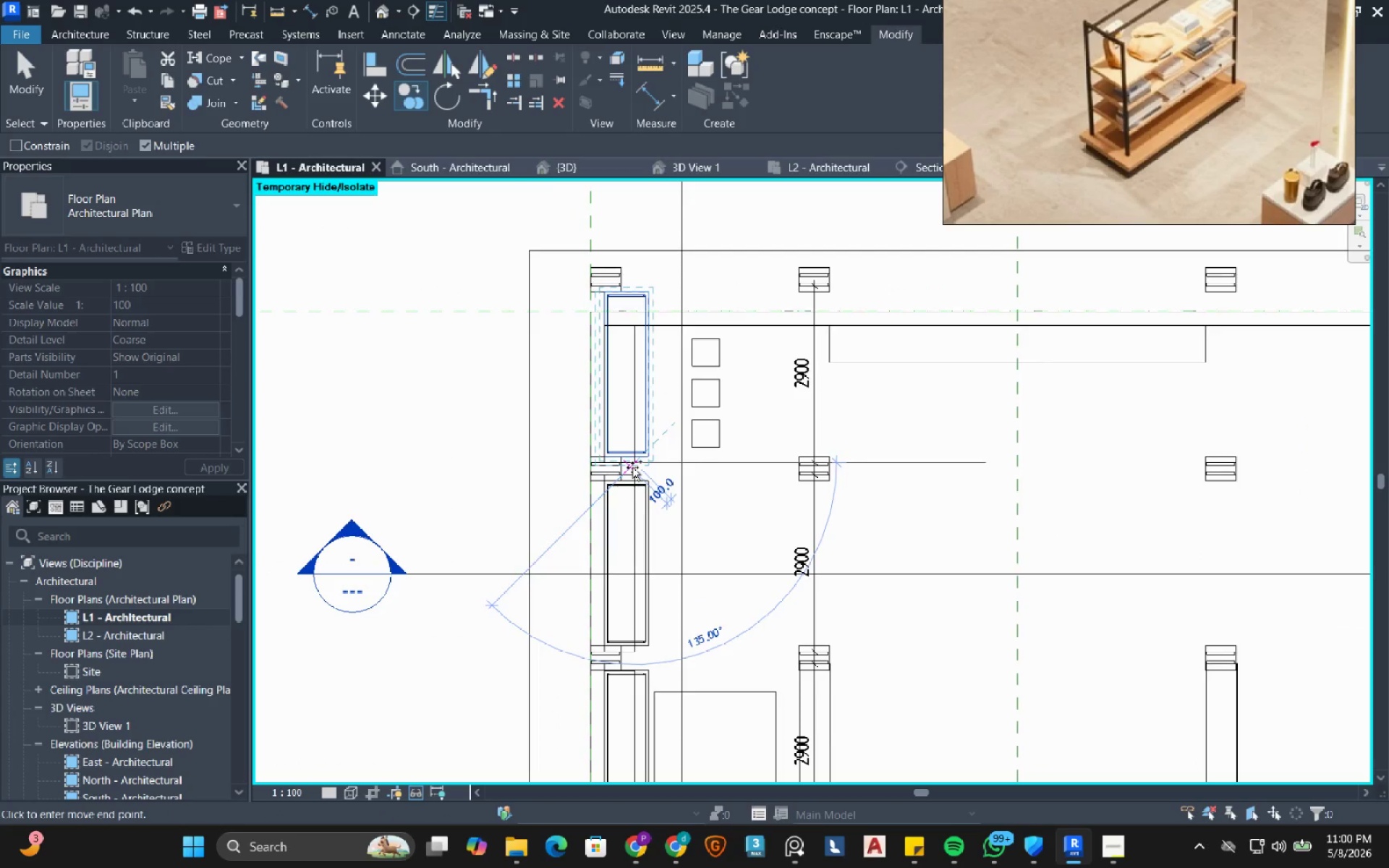 
key(Escape)
 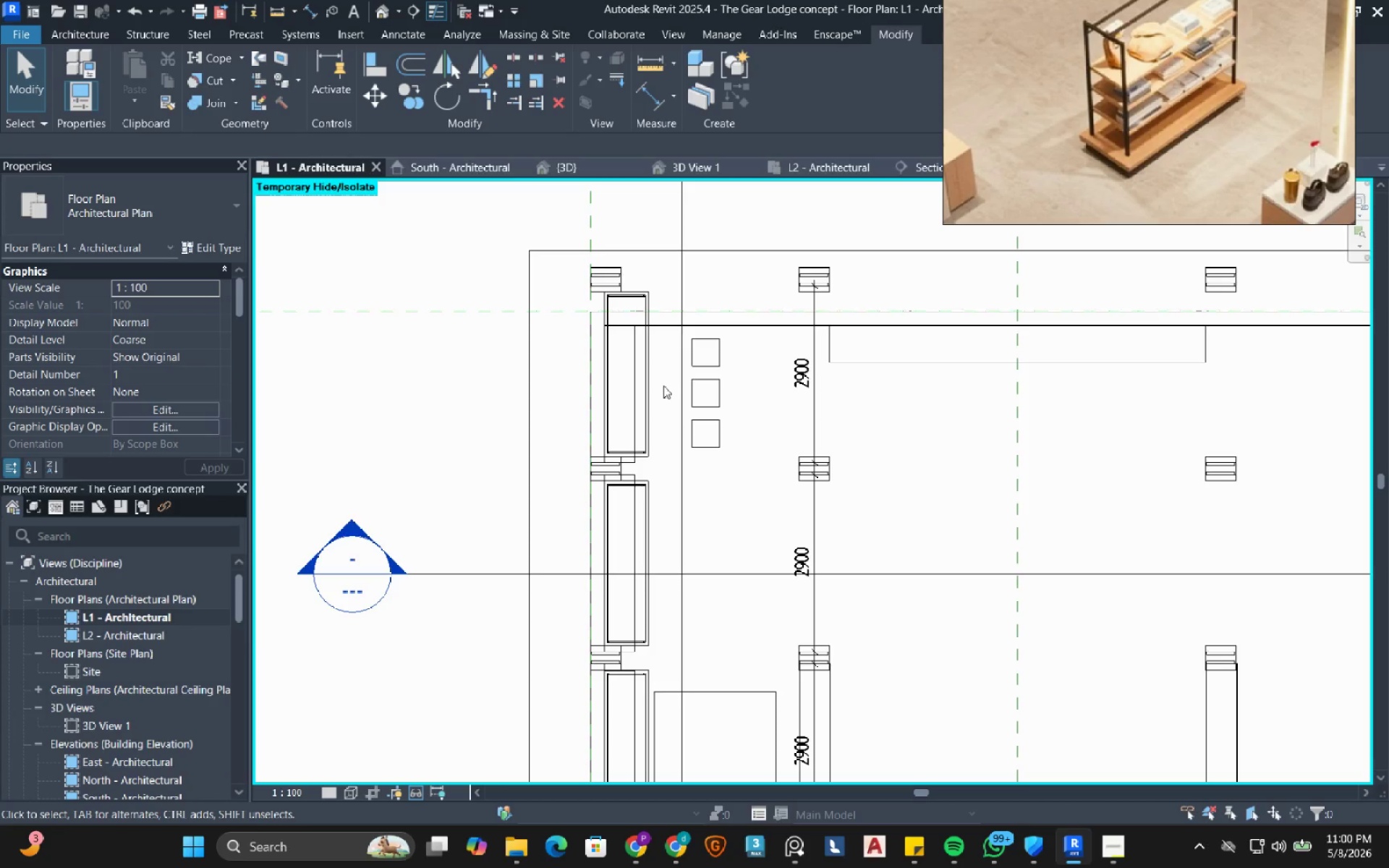 
scroll: coordinate [614, 277], scroll_direction: up, amount: 4.0
 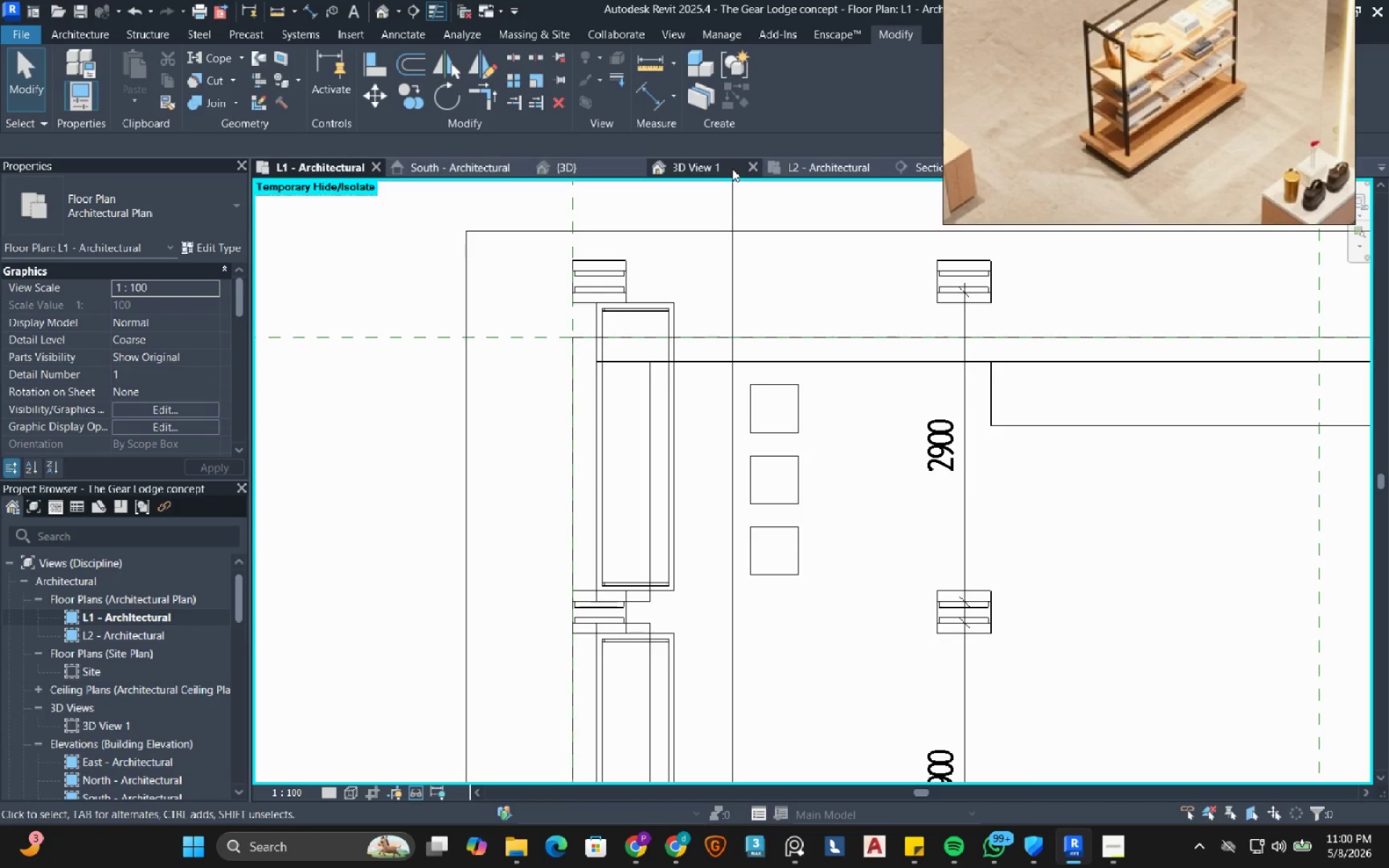 
left_click([922, 167])
 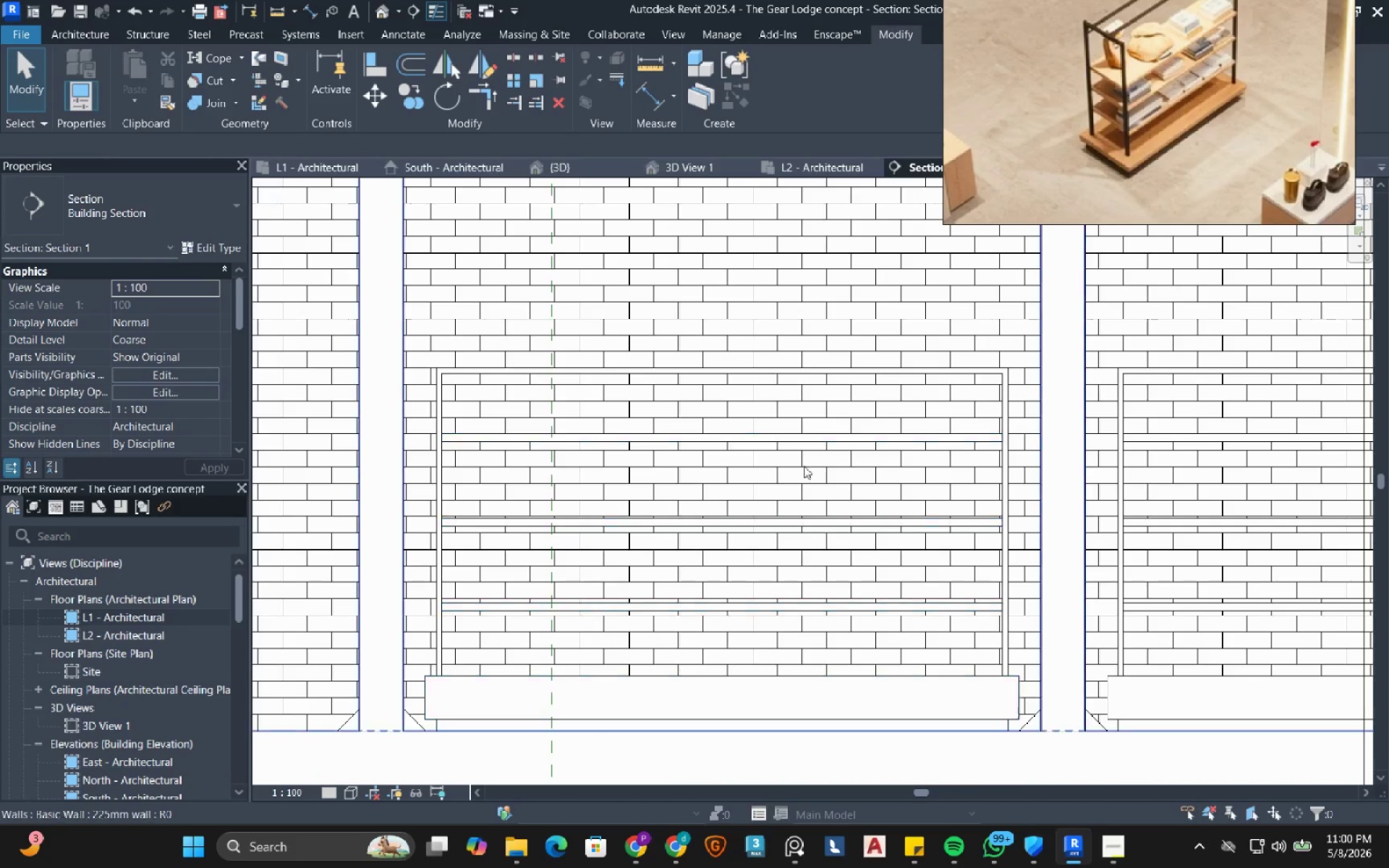 
scroll: coordinate [713, 417], scroll_direction: down, amount: 8.0
 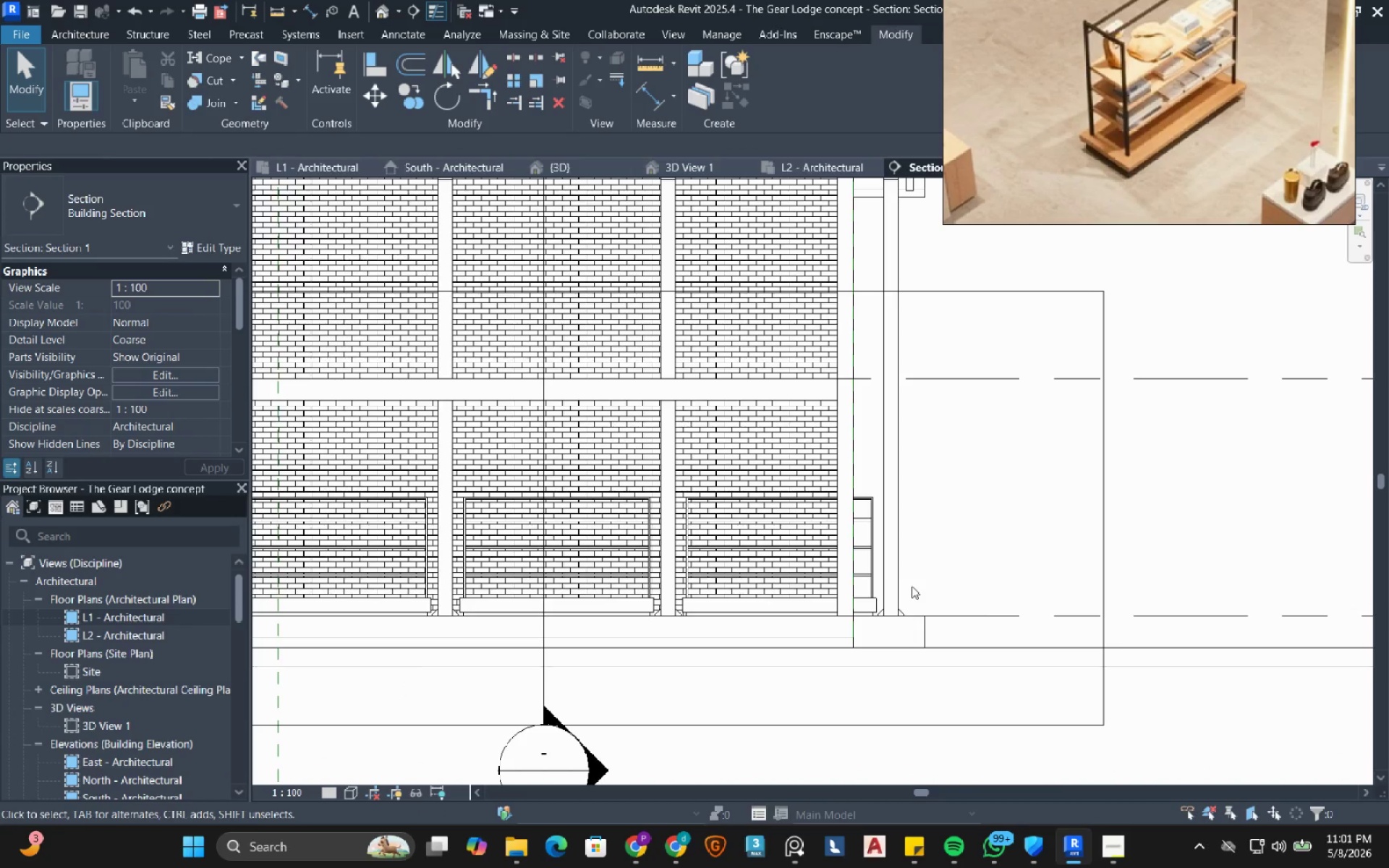 
scroll: coordinate [810, 618], scroll_direction: up, amount: 4.0
 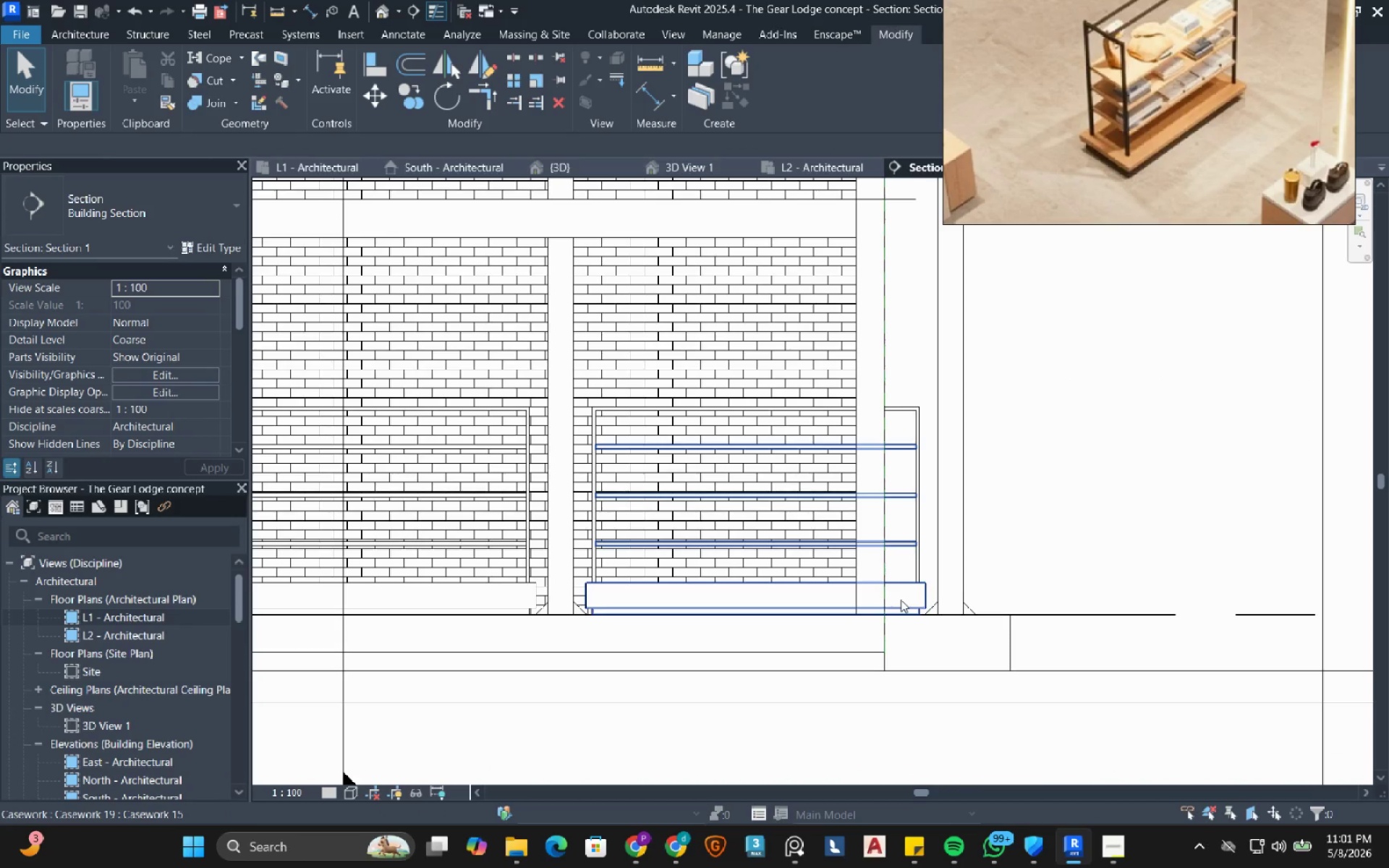 
left_click([901, 600])
 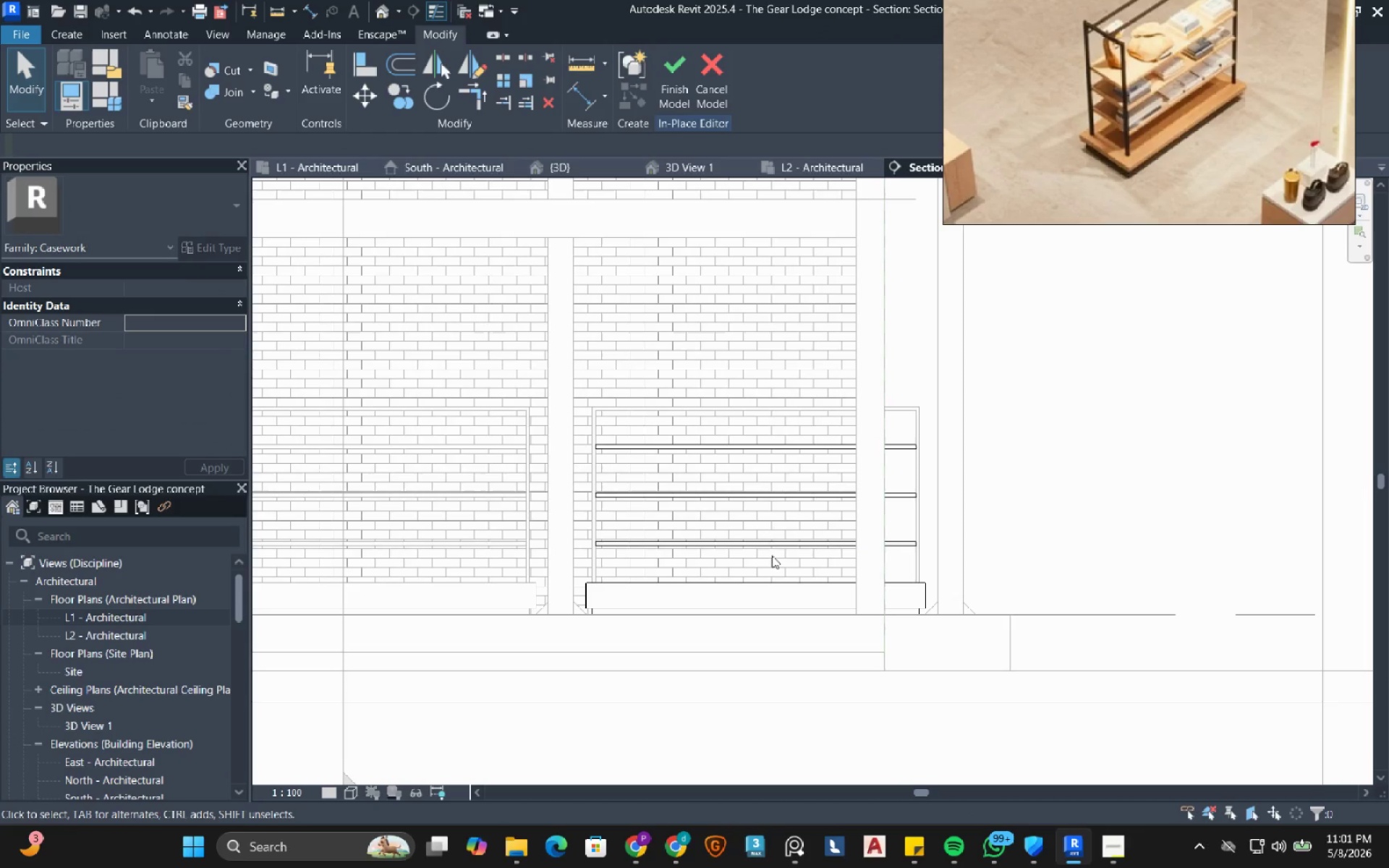 
wait(10.89)
 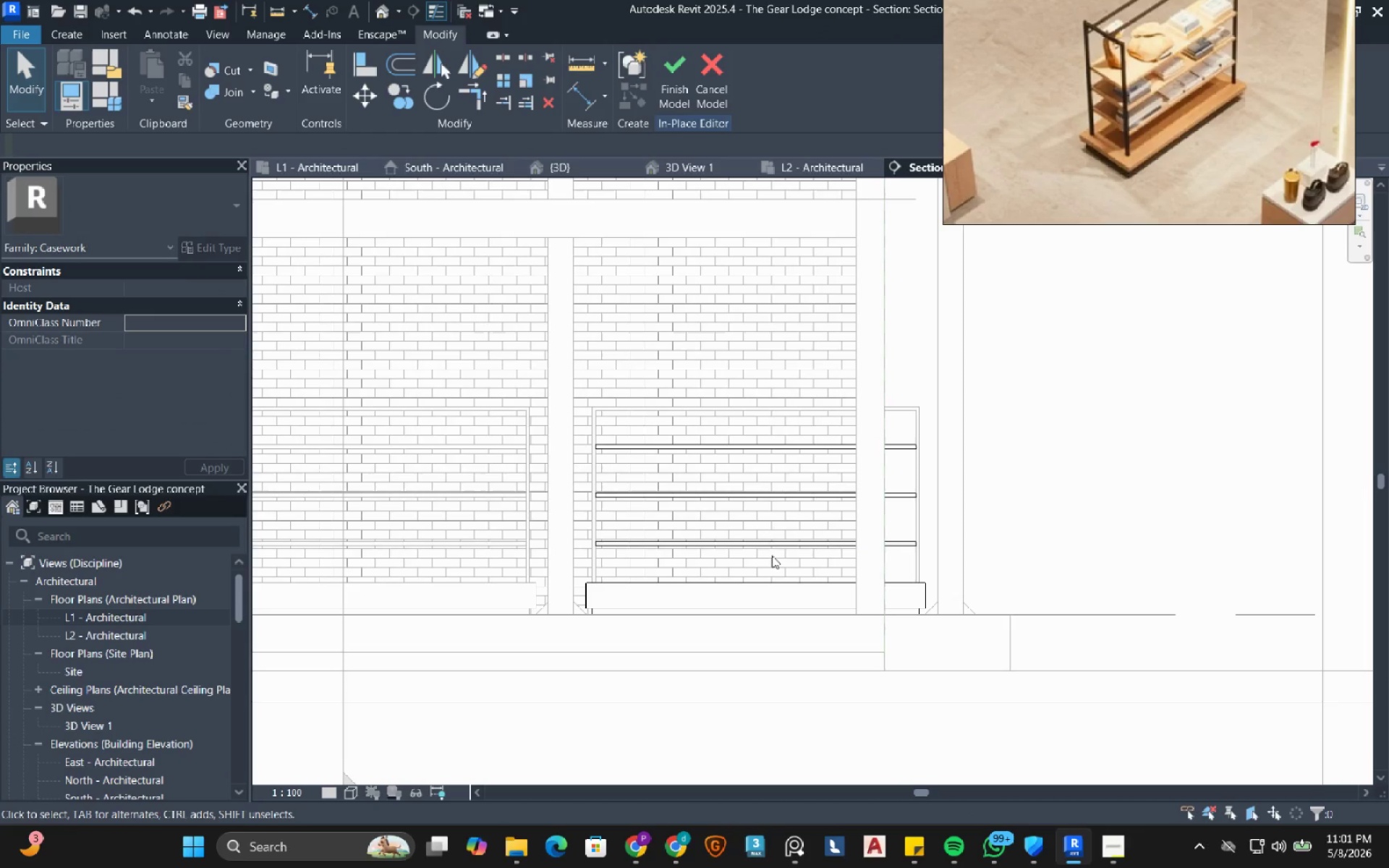 
scroll: coordinate [997, 644], scroll_direction: up, amount: 6.0
 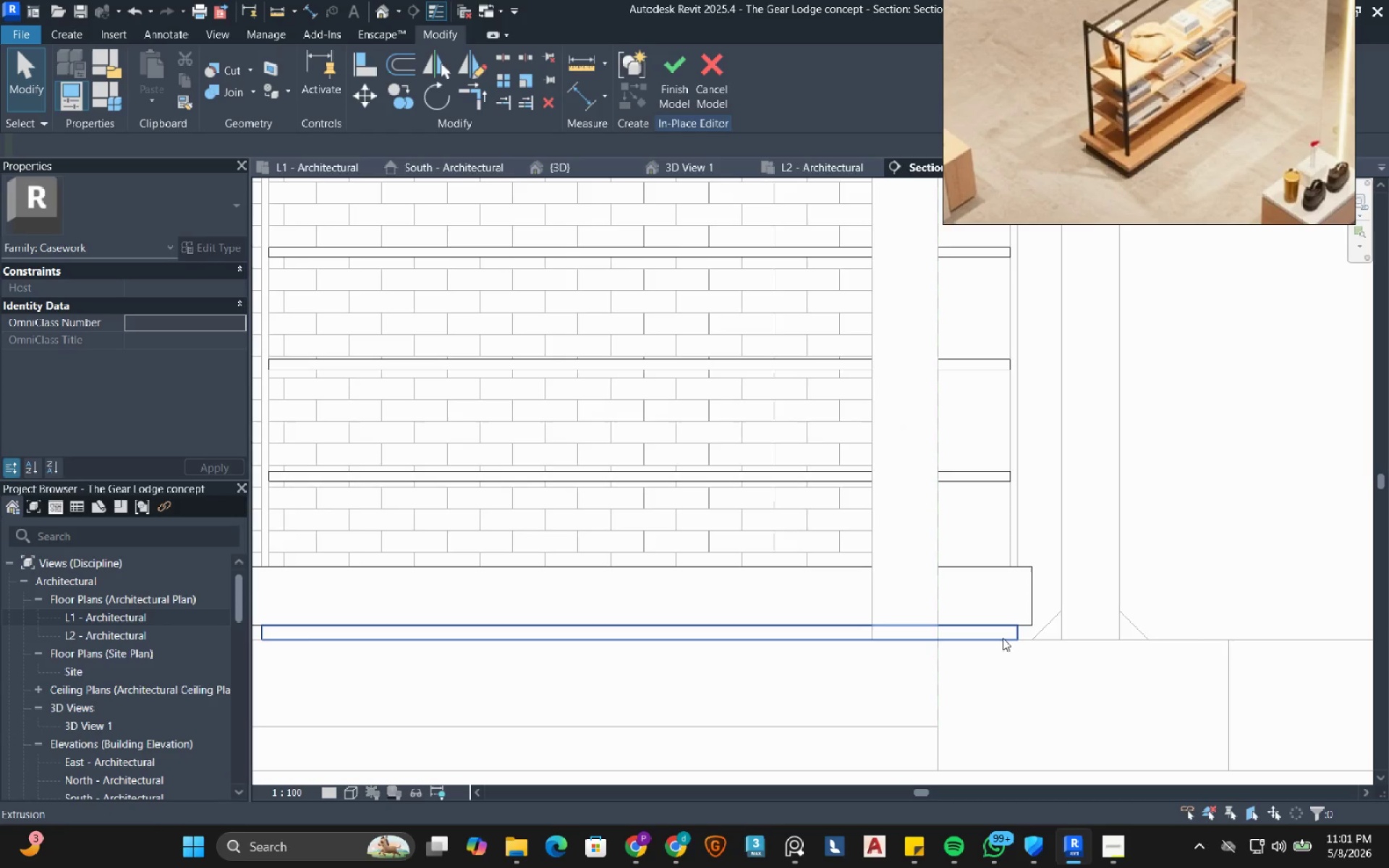 
left_click([1003, 638])
 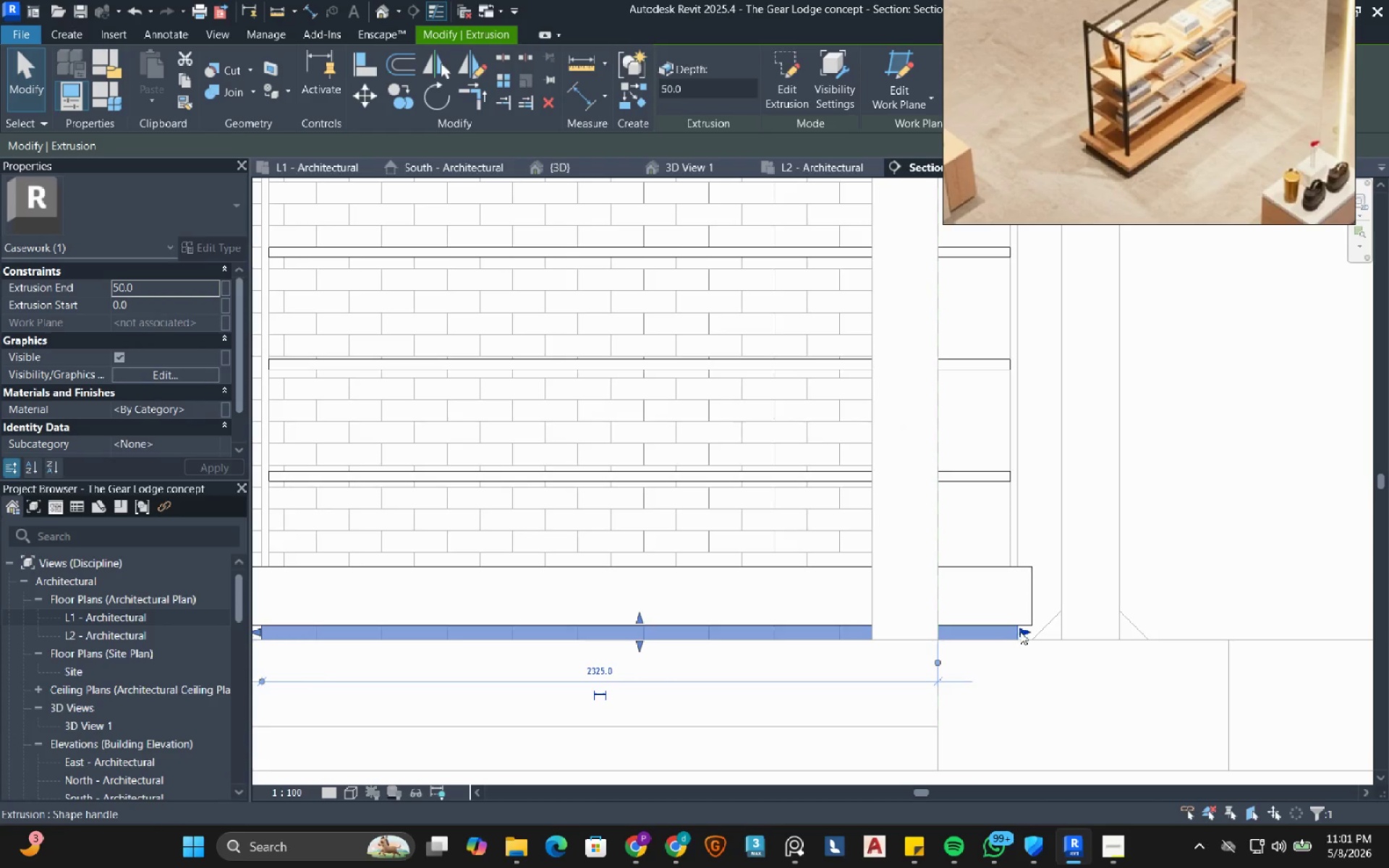 
left_click_drag(start_coordinate=[1021, 632], to_coordinate=[877, 646])
 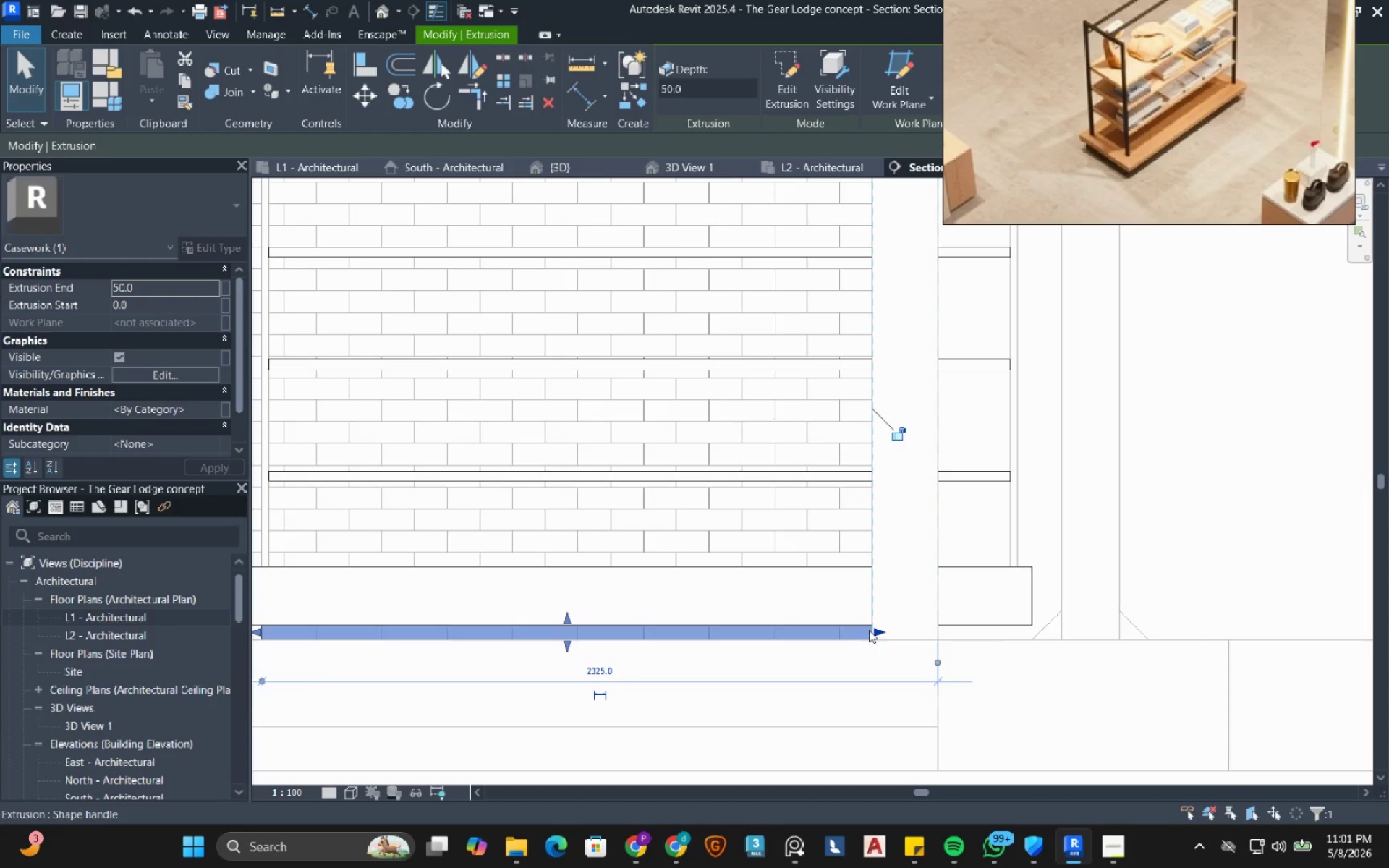 
left_click_drag(start_coordinate=[870, 630], to_coordinate=[836, 641])
 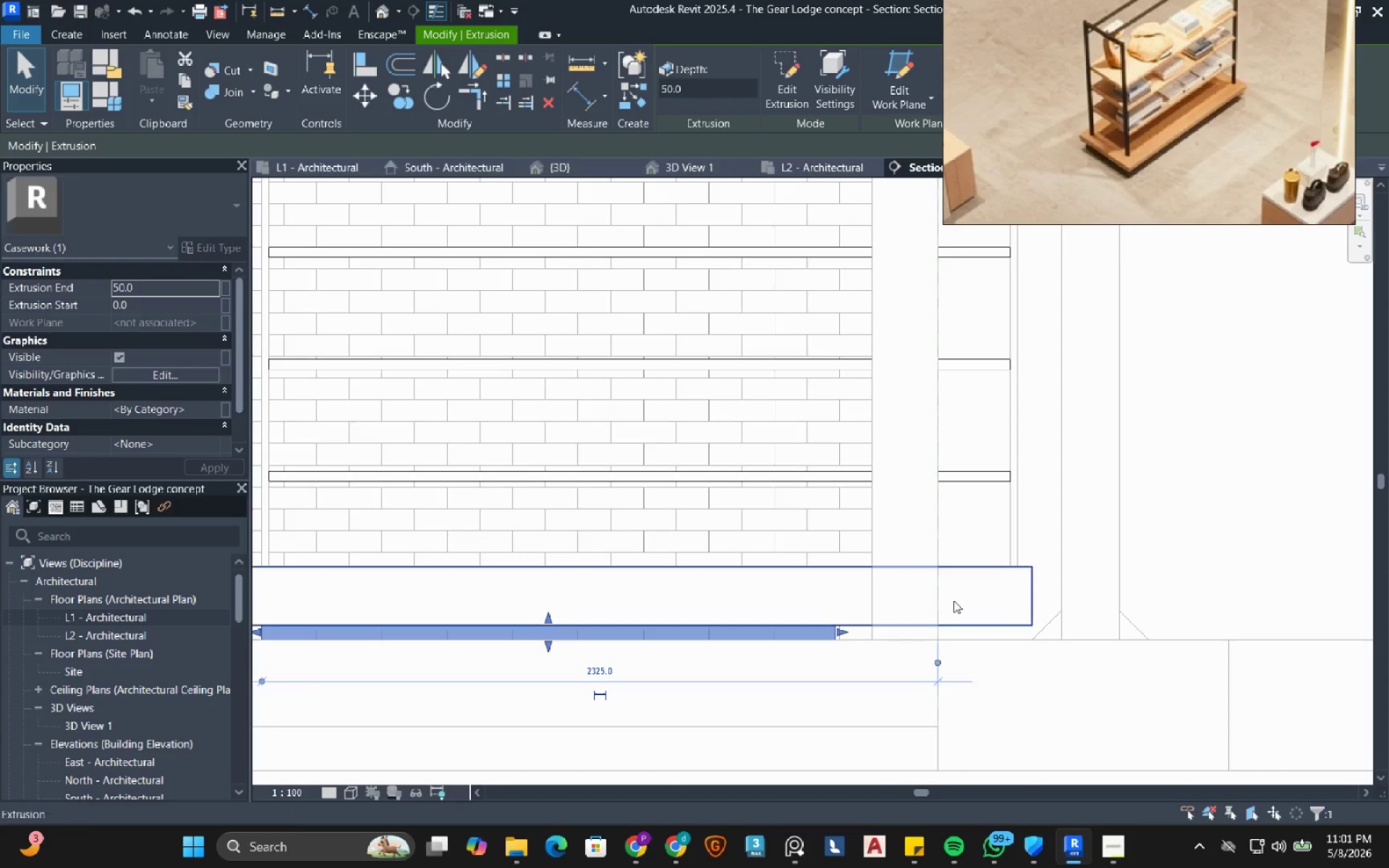 
left_click([962, 597])
 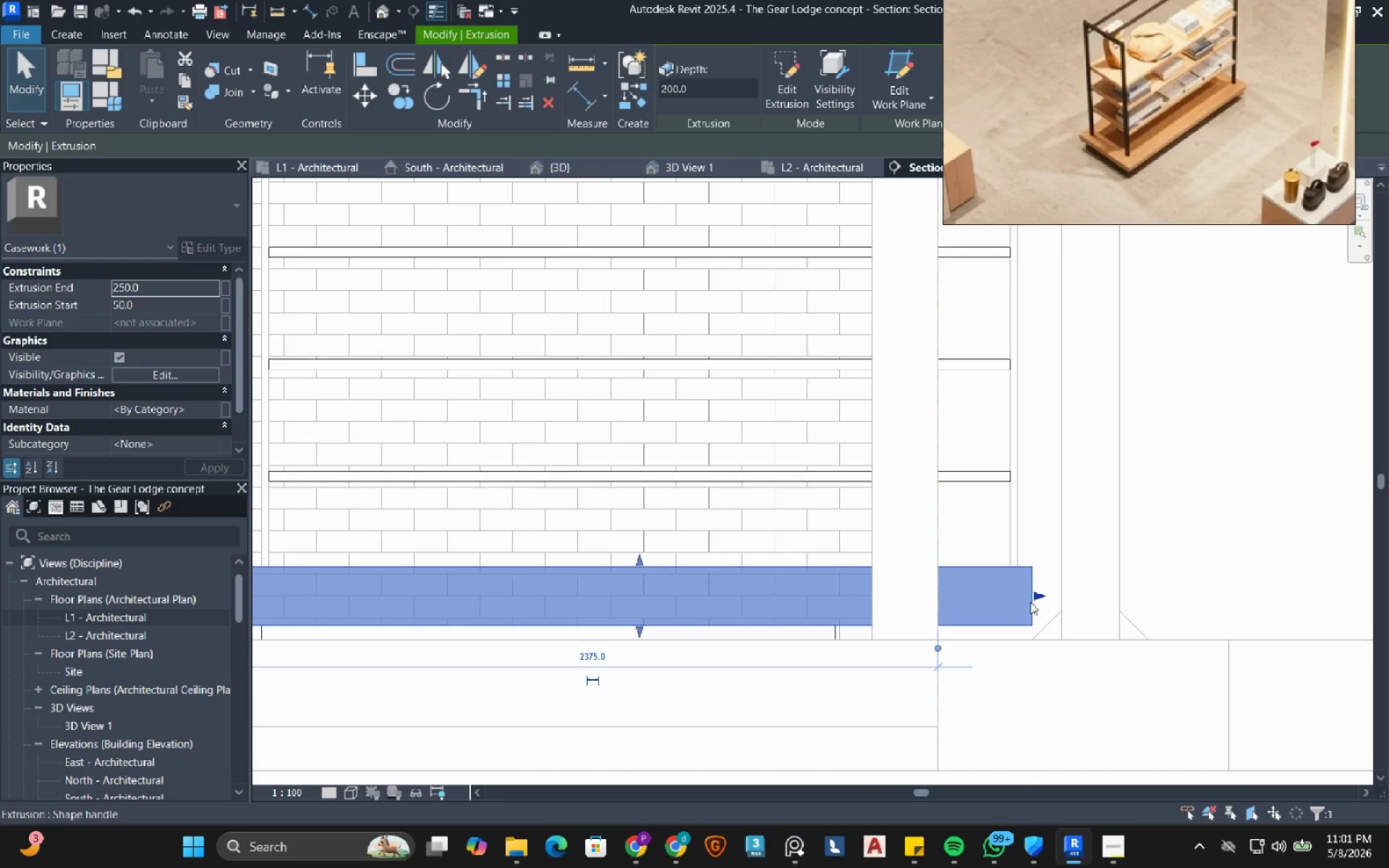 
left_click_drag(start_coordinate=[1030, 601], to_coordinate=[875, 623])
 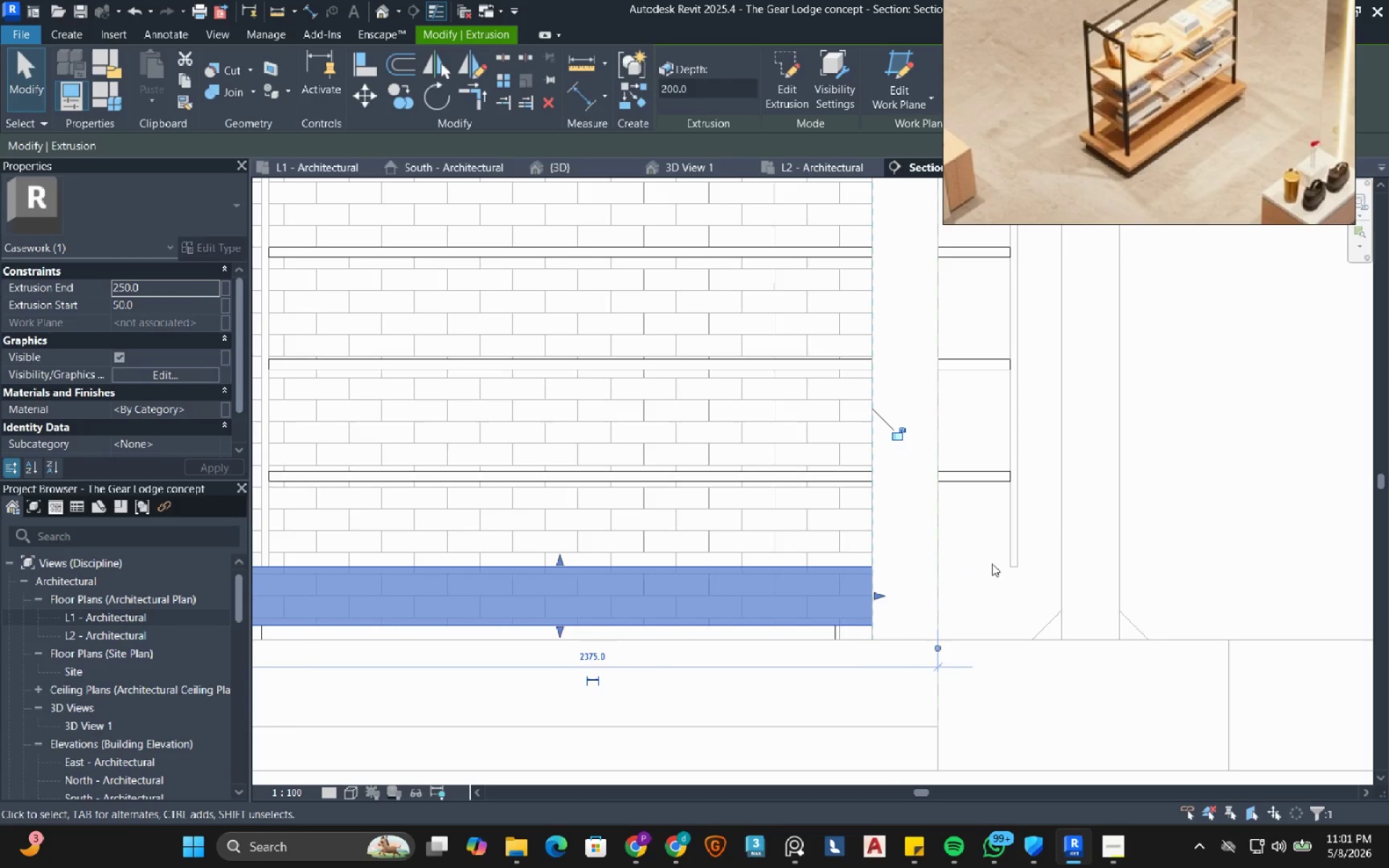 
scroll: coordinate [993, 562], scroll_direction: down, amount: 3.0
 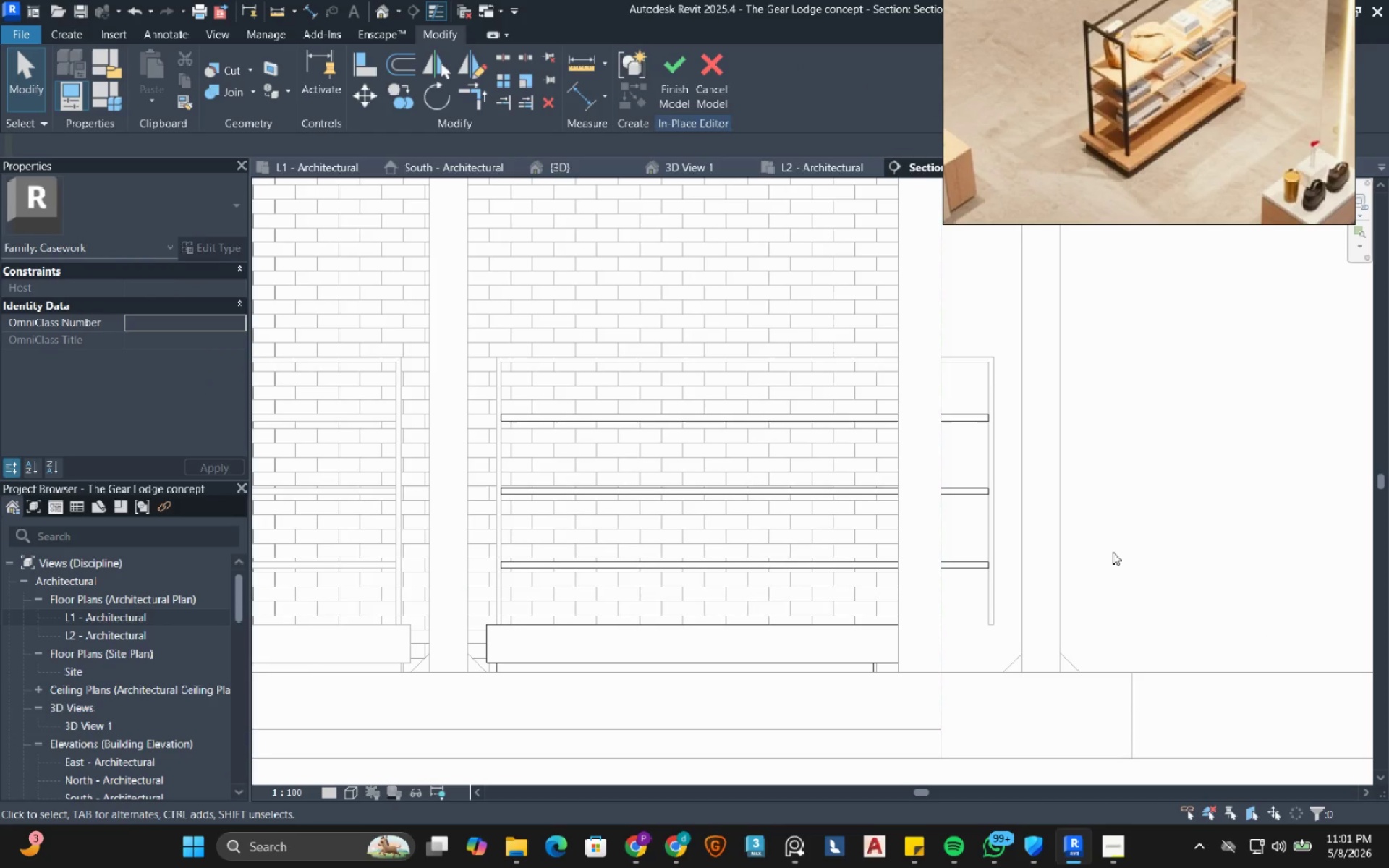 
scroll: coordinate [863, 676], scroll_direction: up, amount: 5.0
 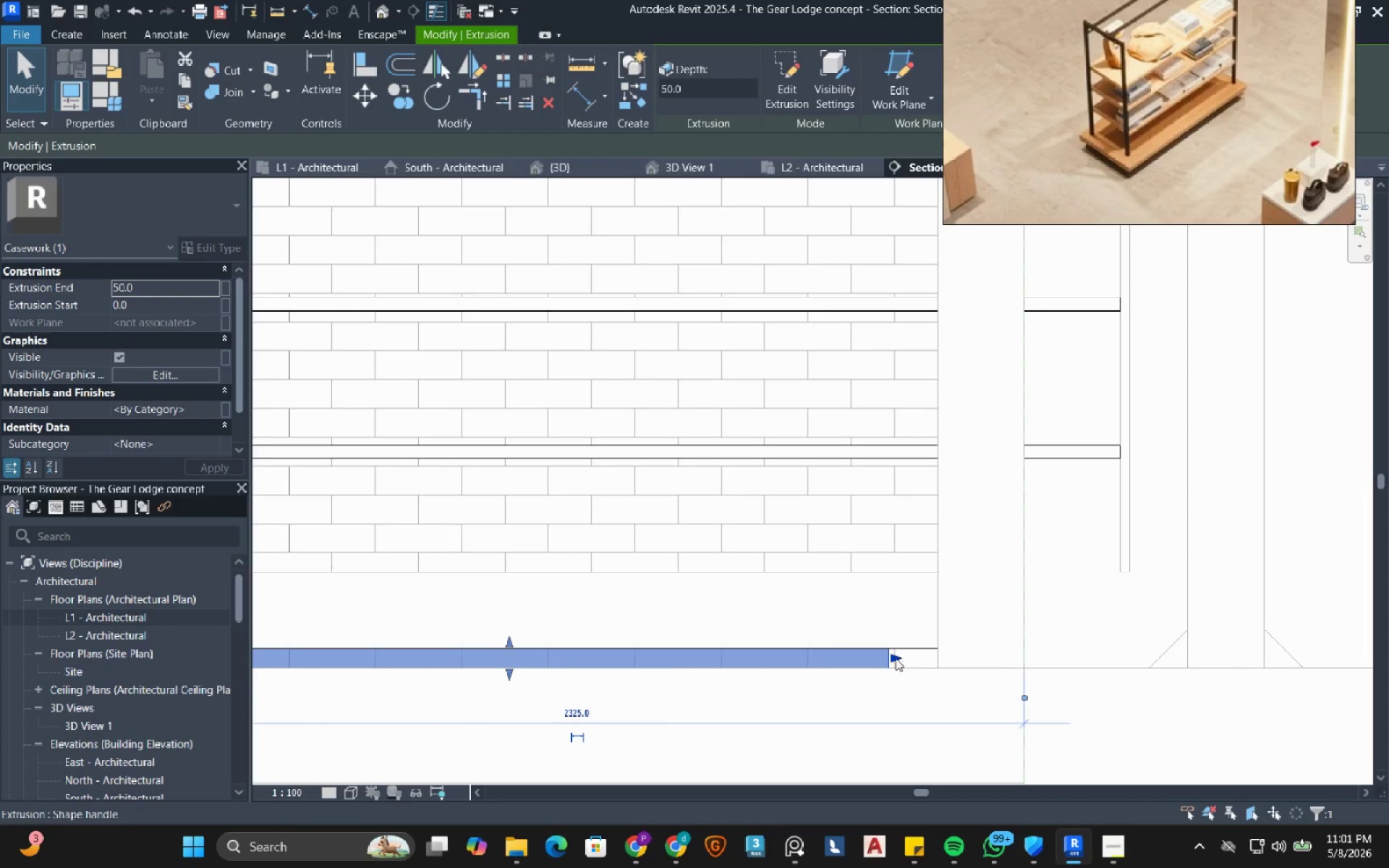 
left_click_drag(start_coordinate=[896, 658], to_coordinate=[904, 660])
 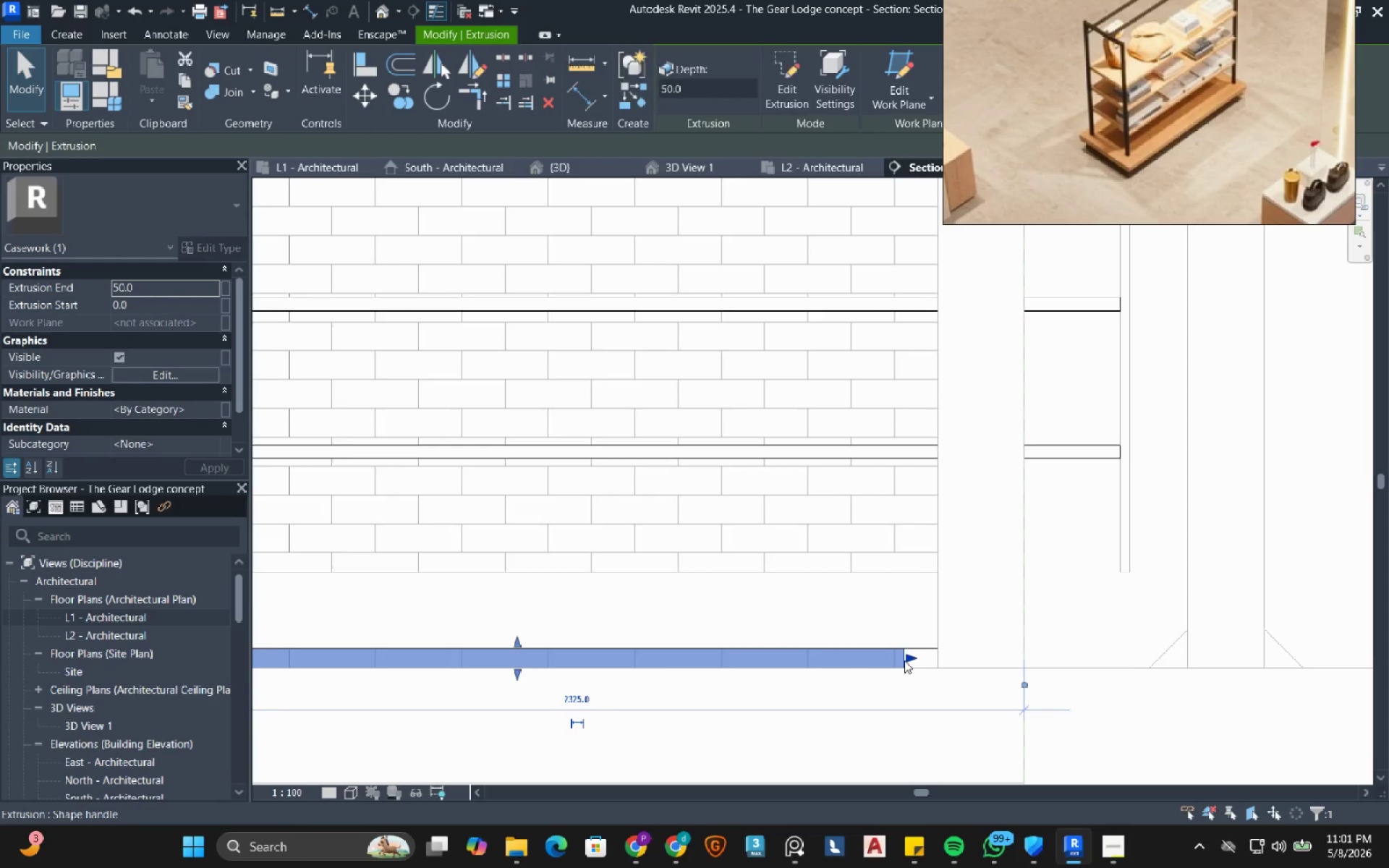 
scroll: coordinate [904, 660], scroll_direction: down, amount: 3.0
 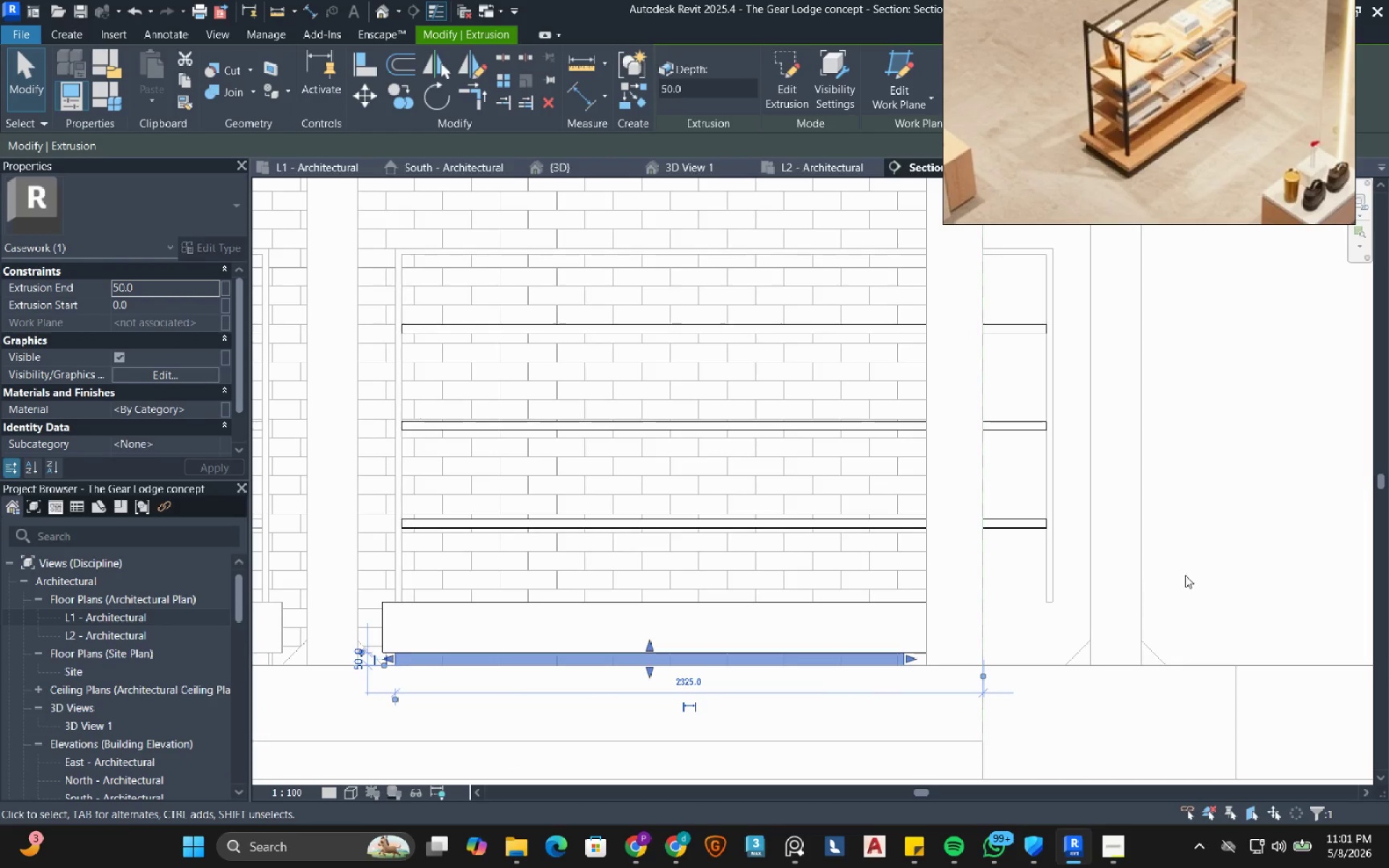 
left_click([1197, 569])
 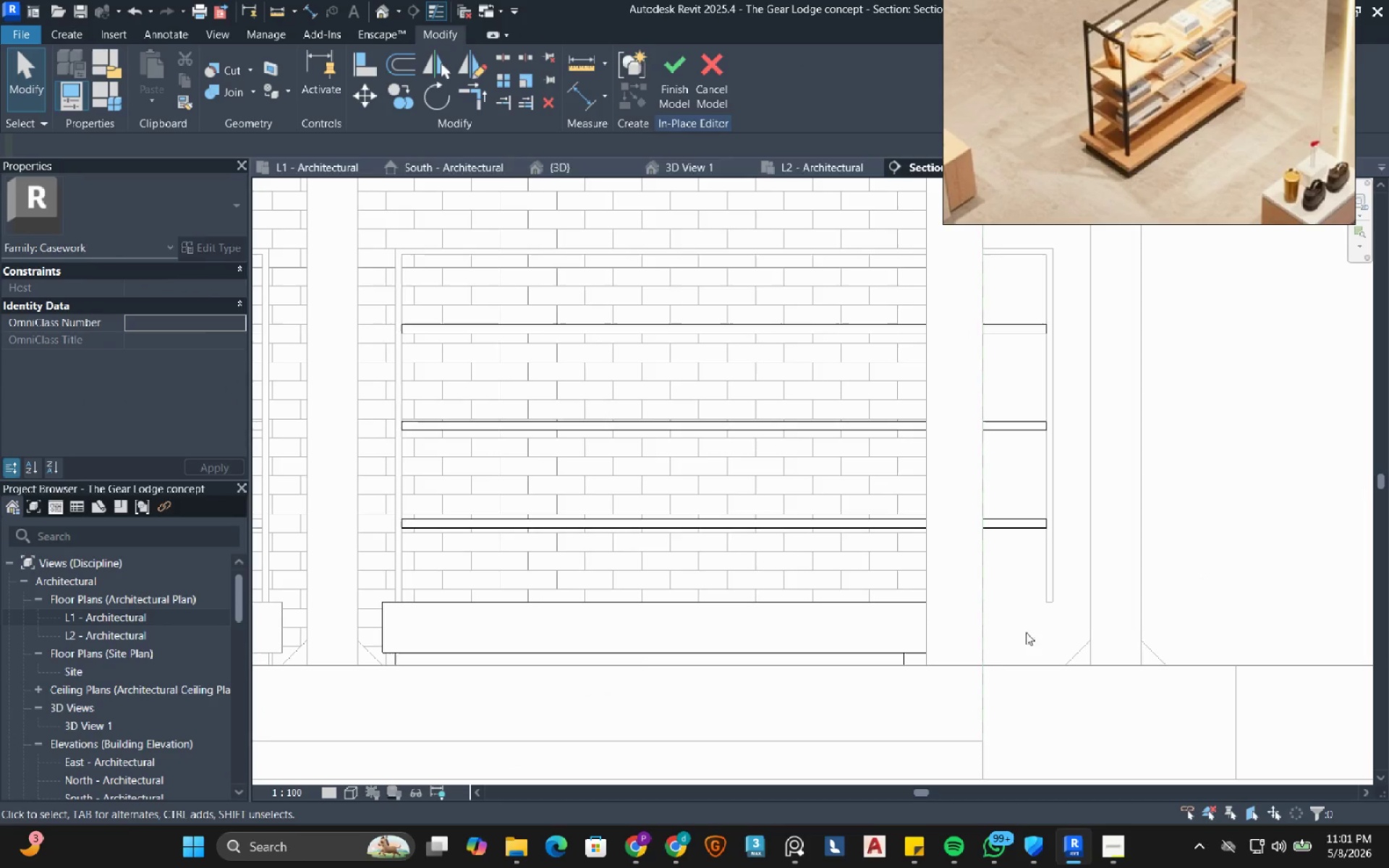 
left_click([884, 665])
 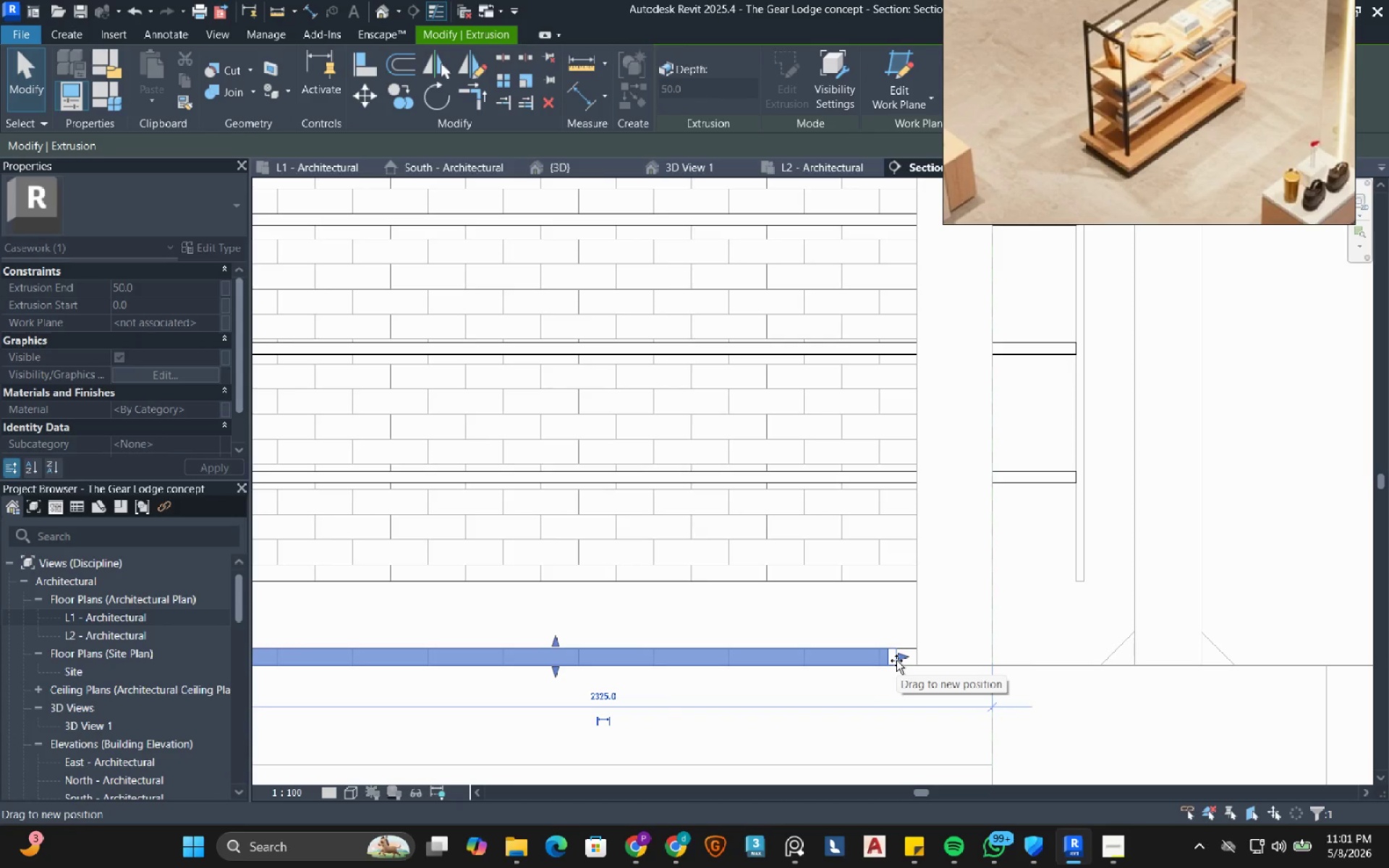 
scroll: coordinate [953, 667], scroll_direction: up, amount: 2.0
 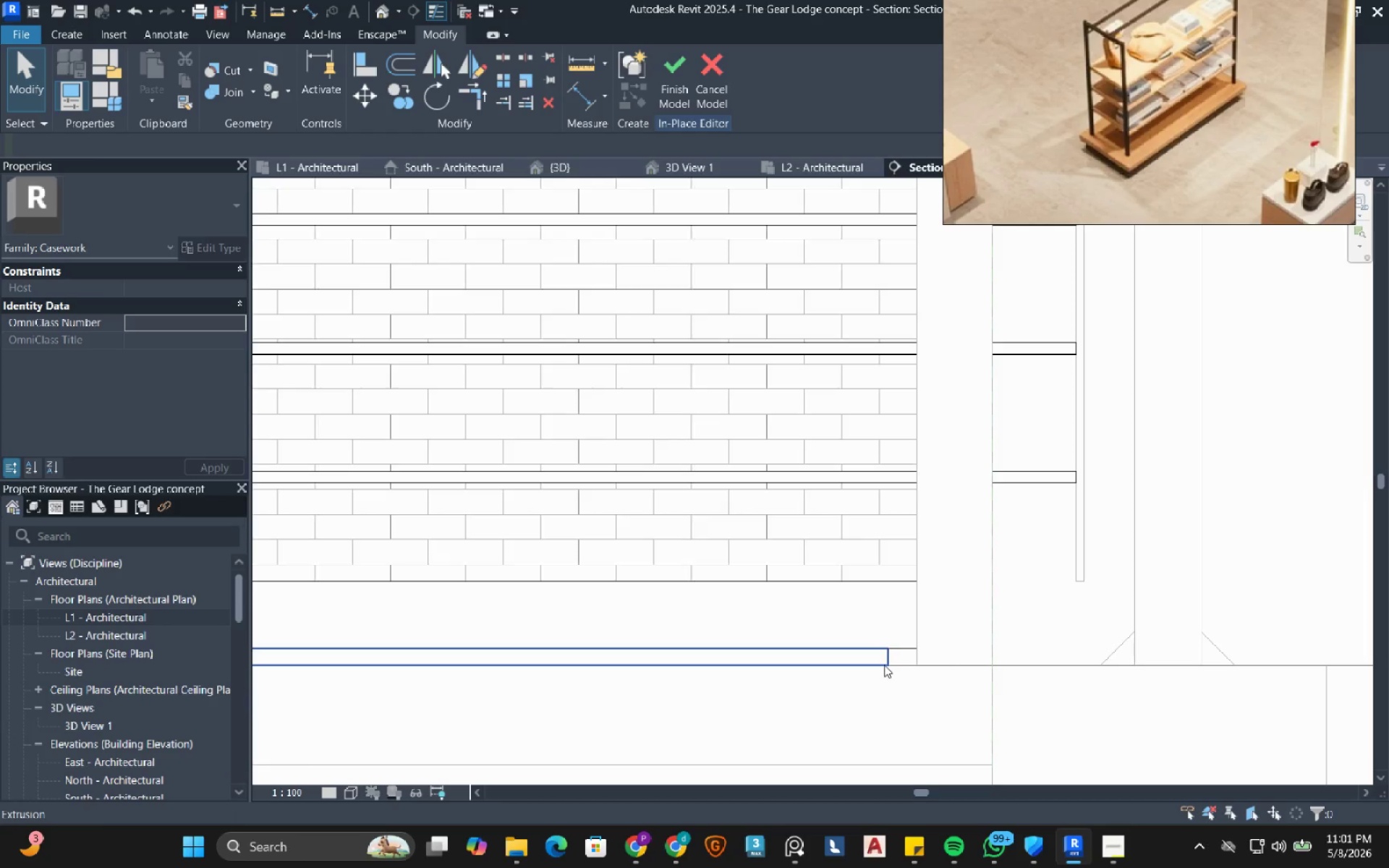 
left_click([1233, 526])
 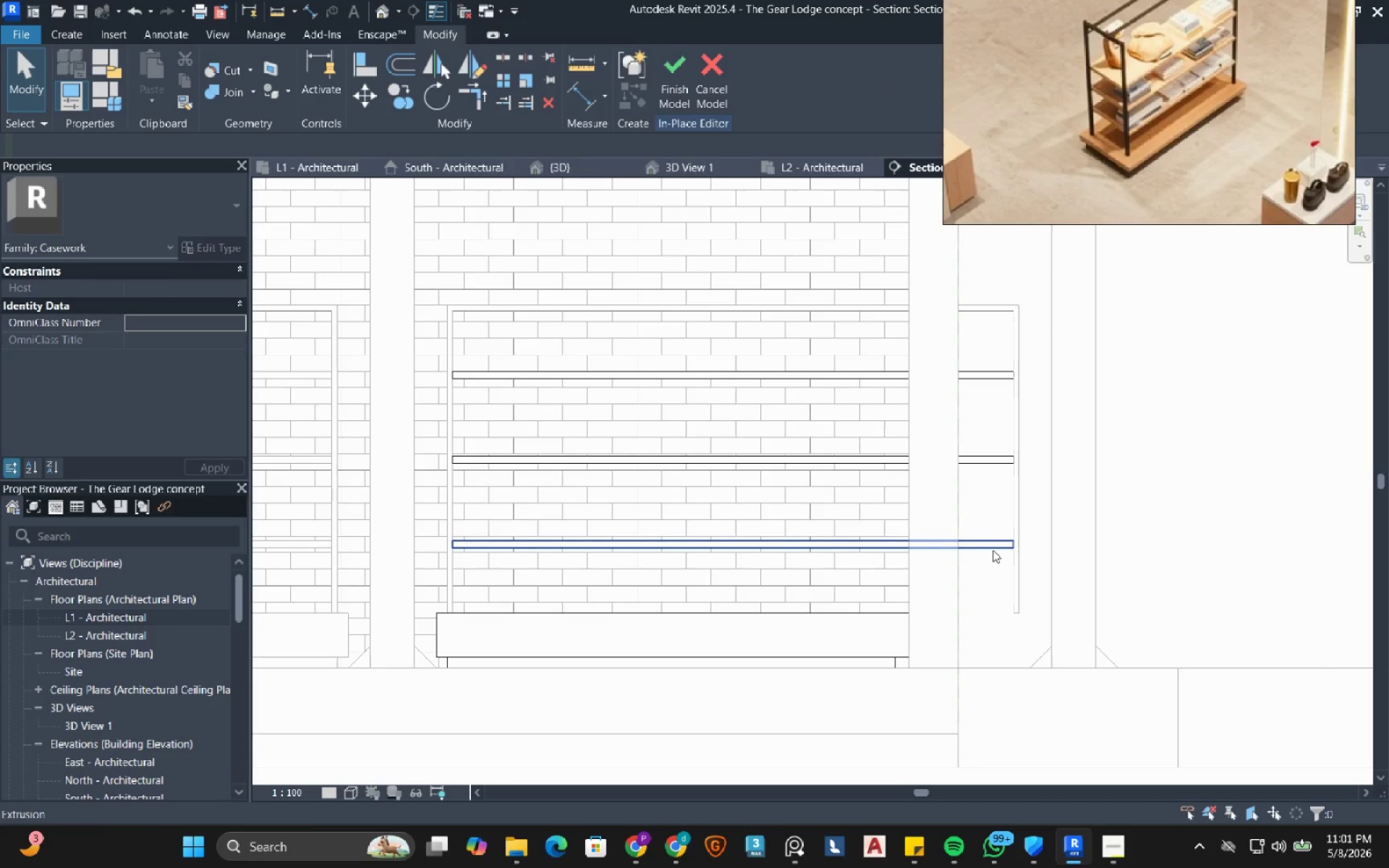 
scroll: coordinate [896, 675], scroll_direction: down, amount: 3.0
 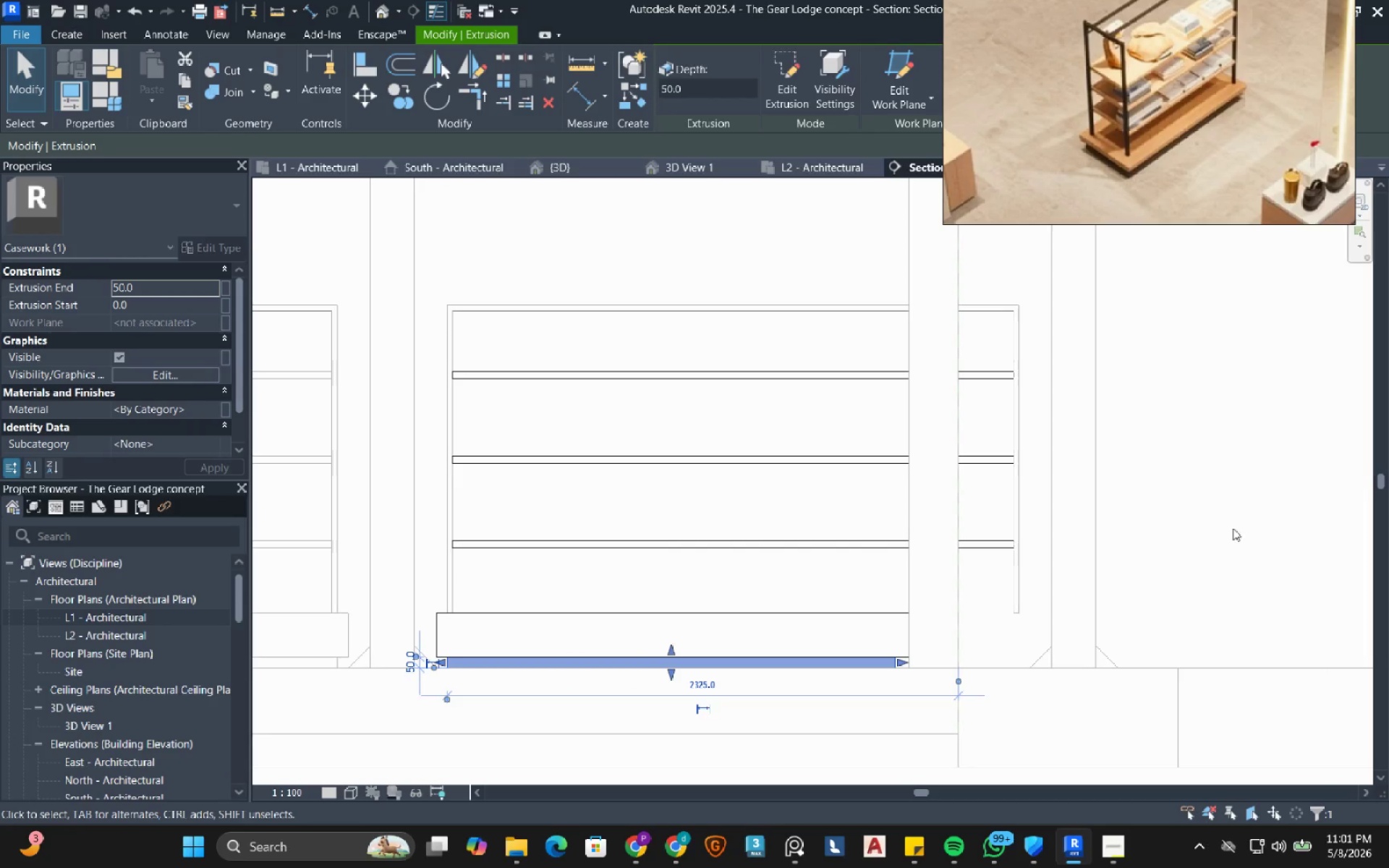 
left_click([990, 549])
 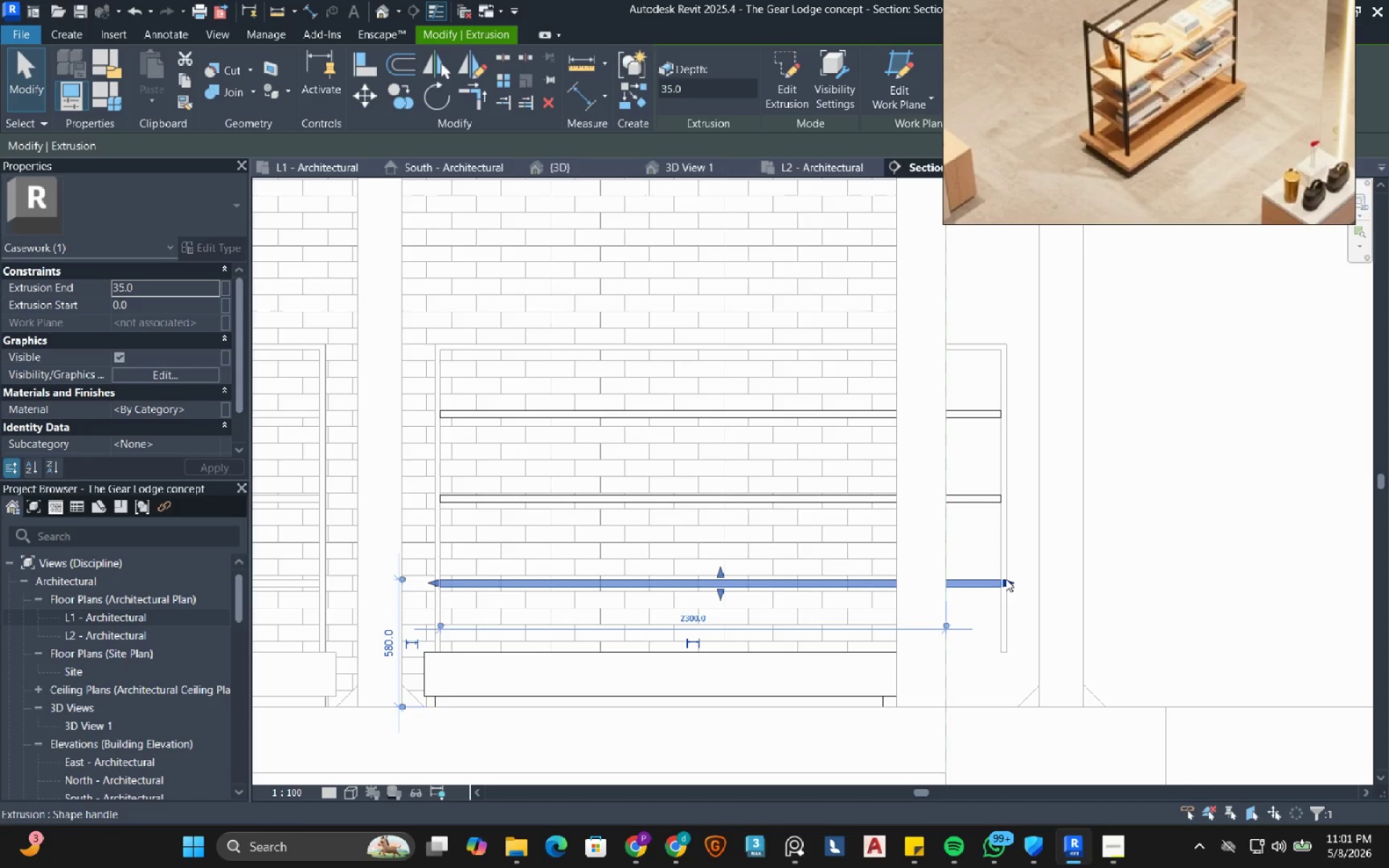 
wait(18.72)
 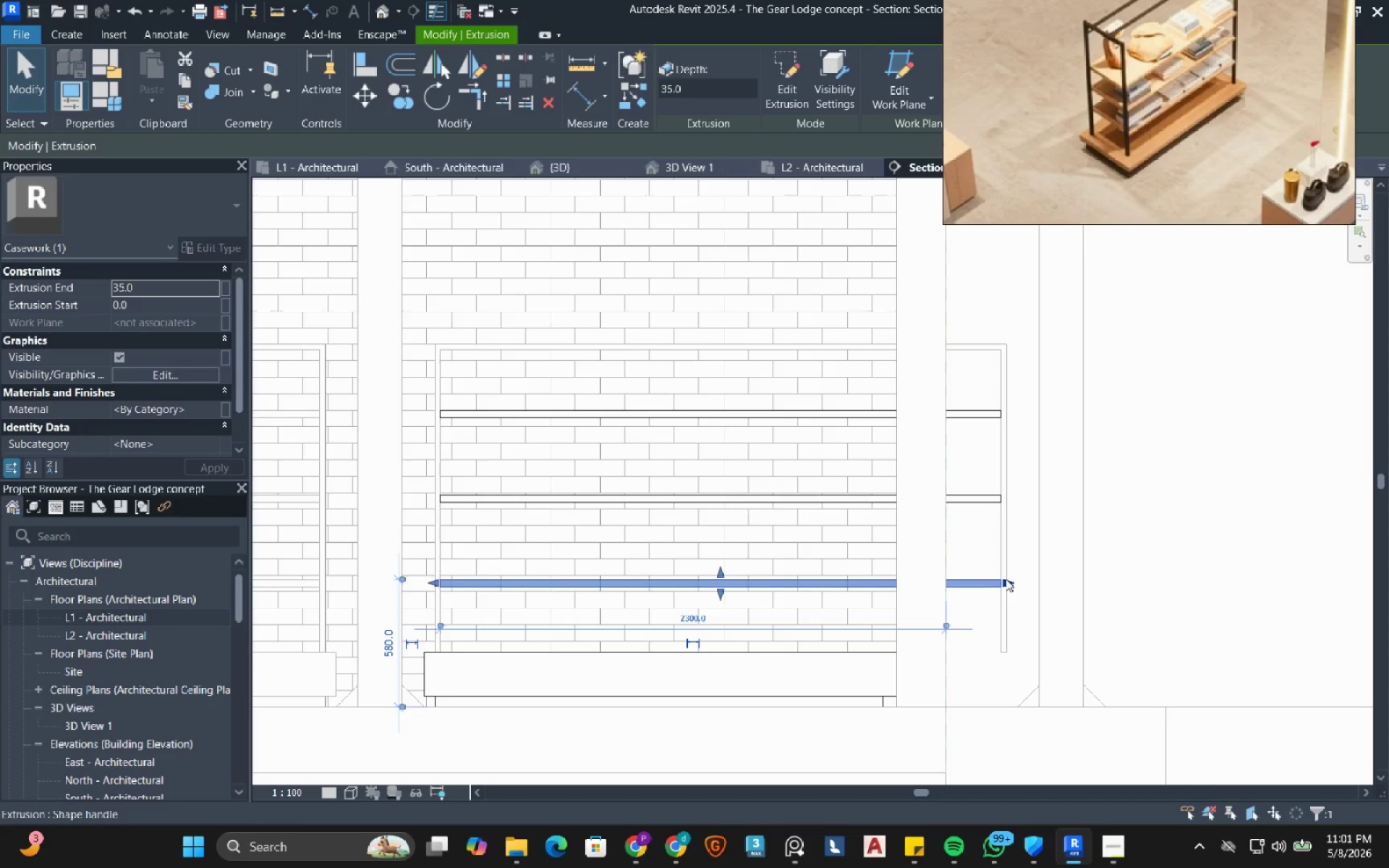 
left_click([1001, 529])
 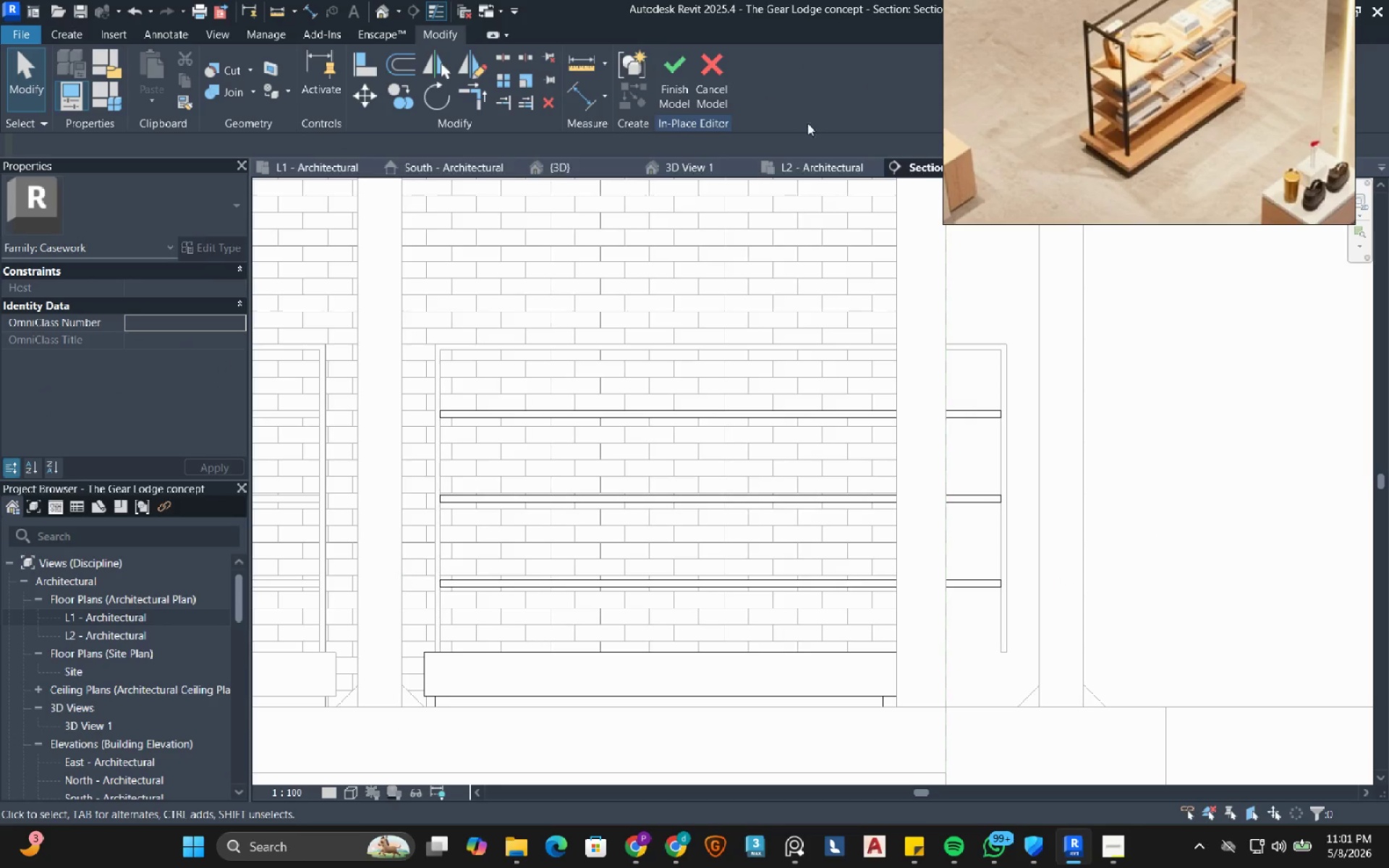 
left_click([676, 85])
 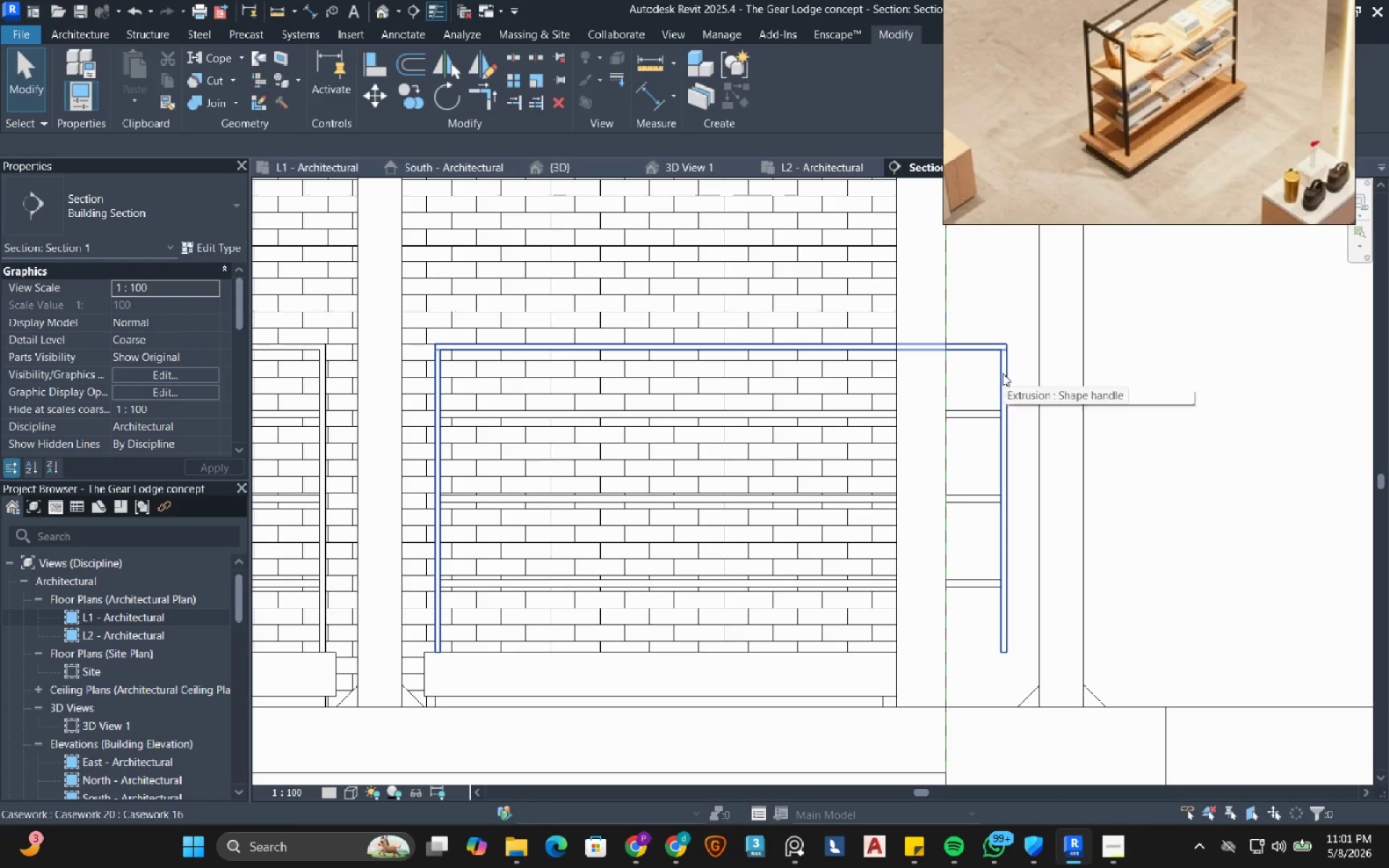 
left_click([1003, 373])
 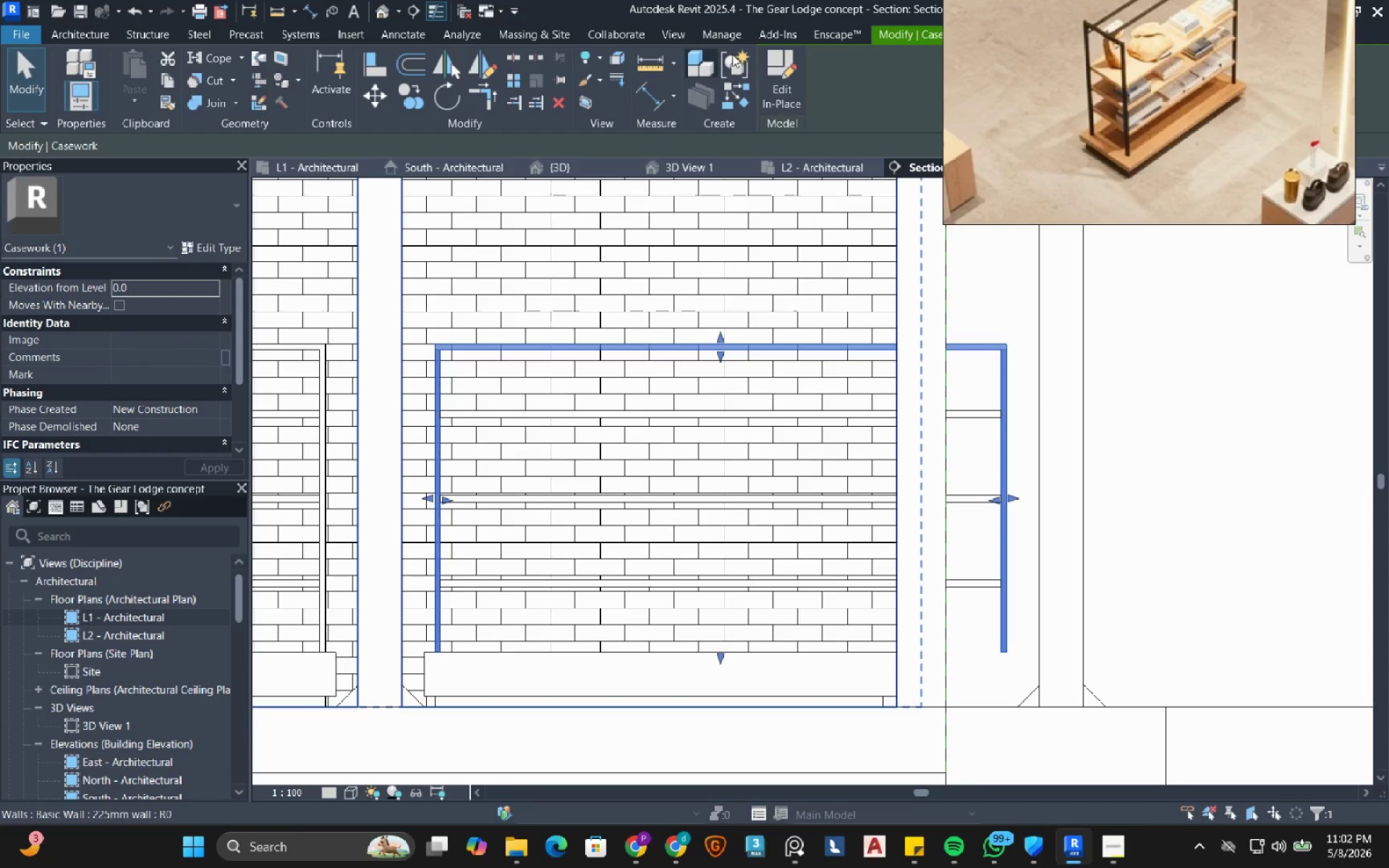 
left_click([787, 72])
 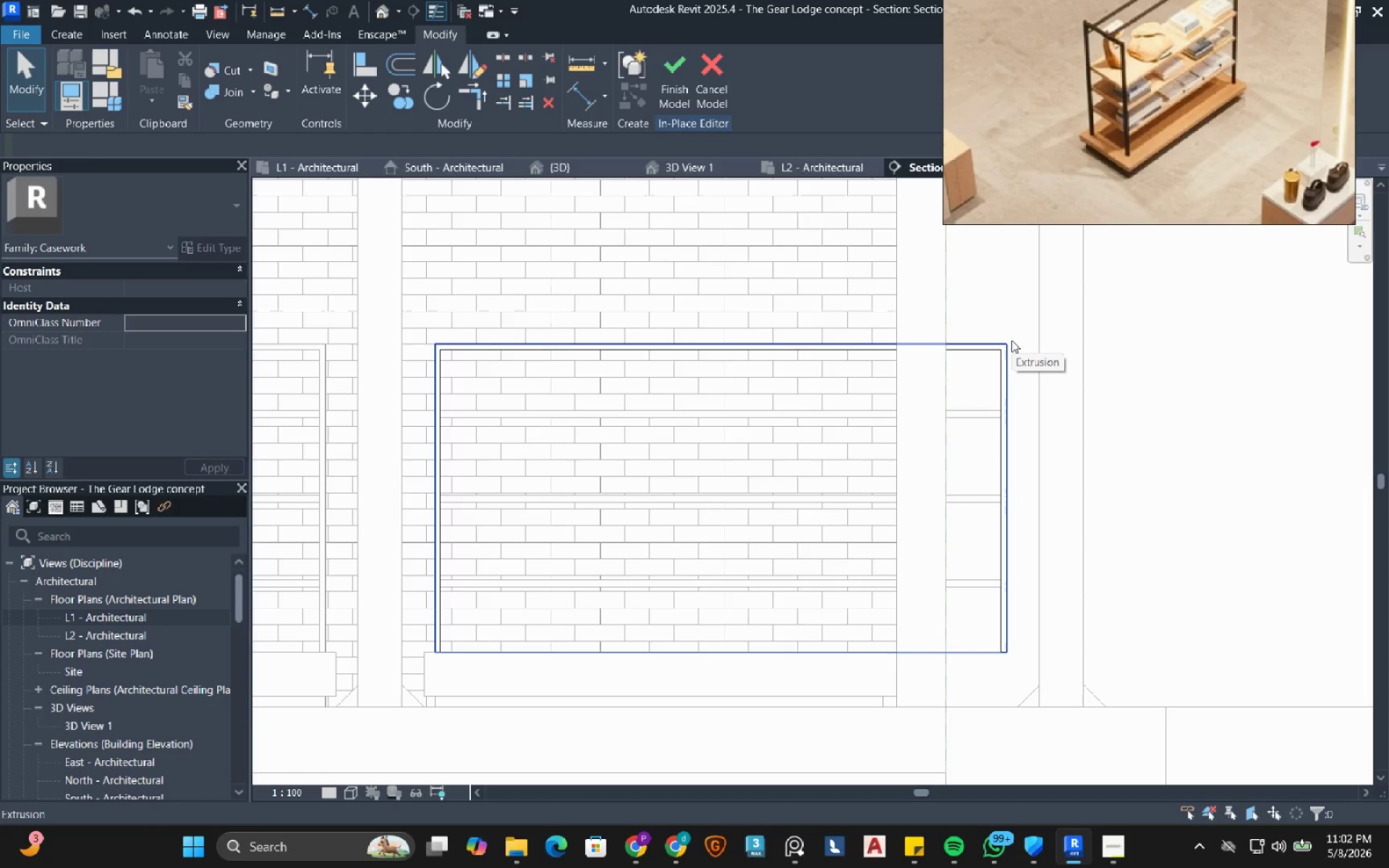 
wait(11.78)
 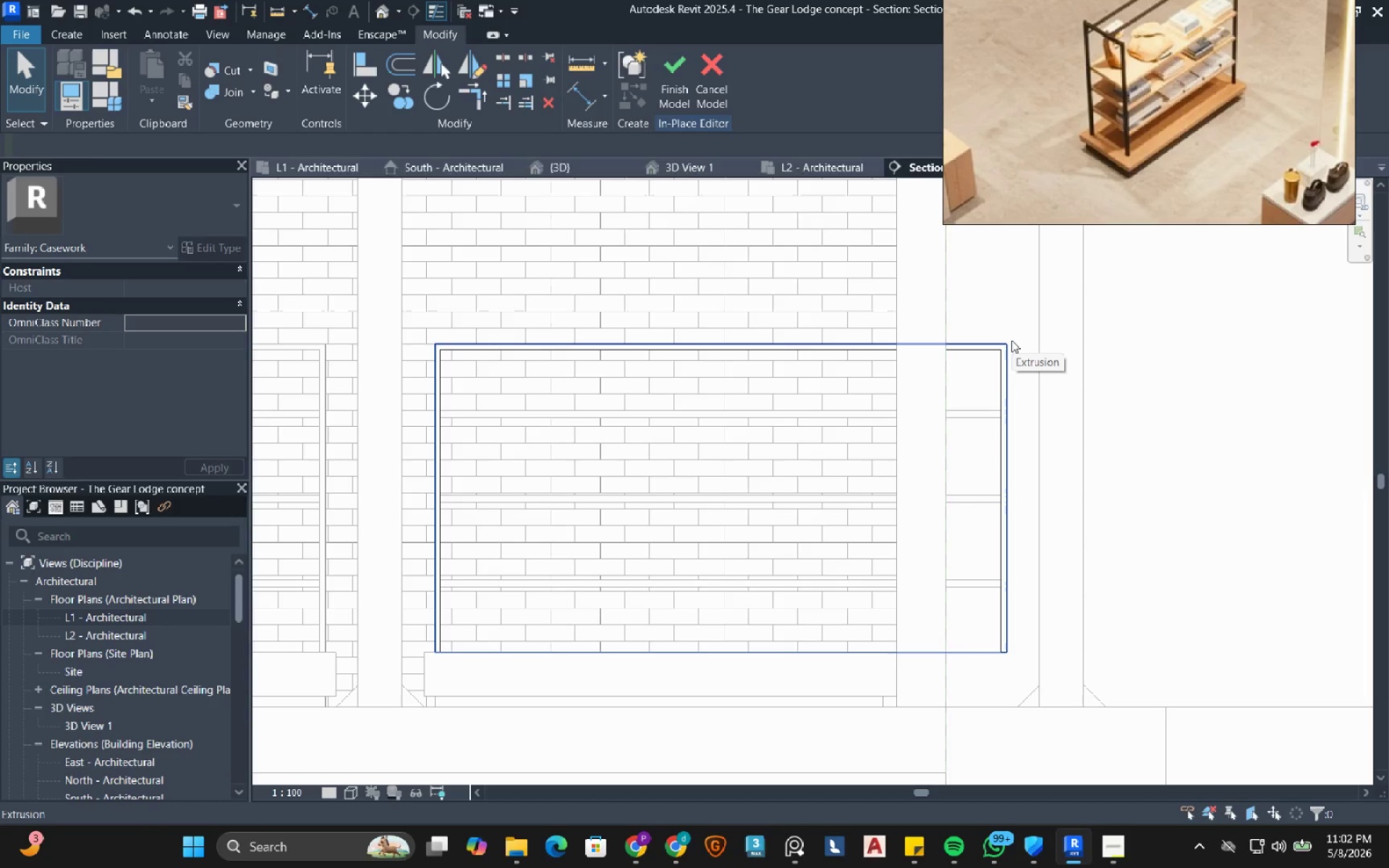 
scroll: coordinate [1028, 409], scroll_direction: up, amount: 4.0
 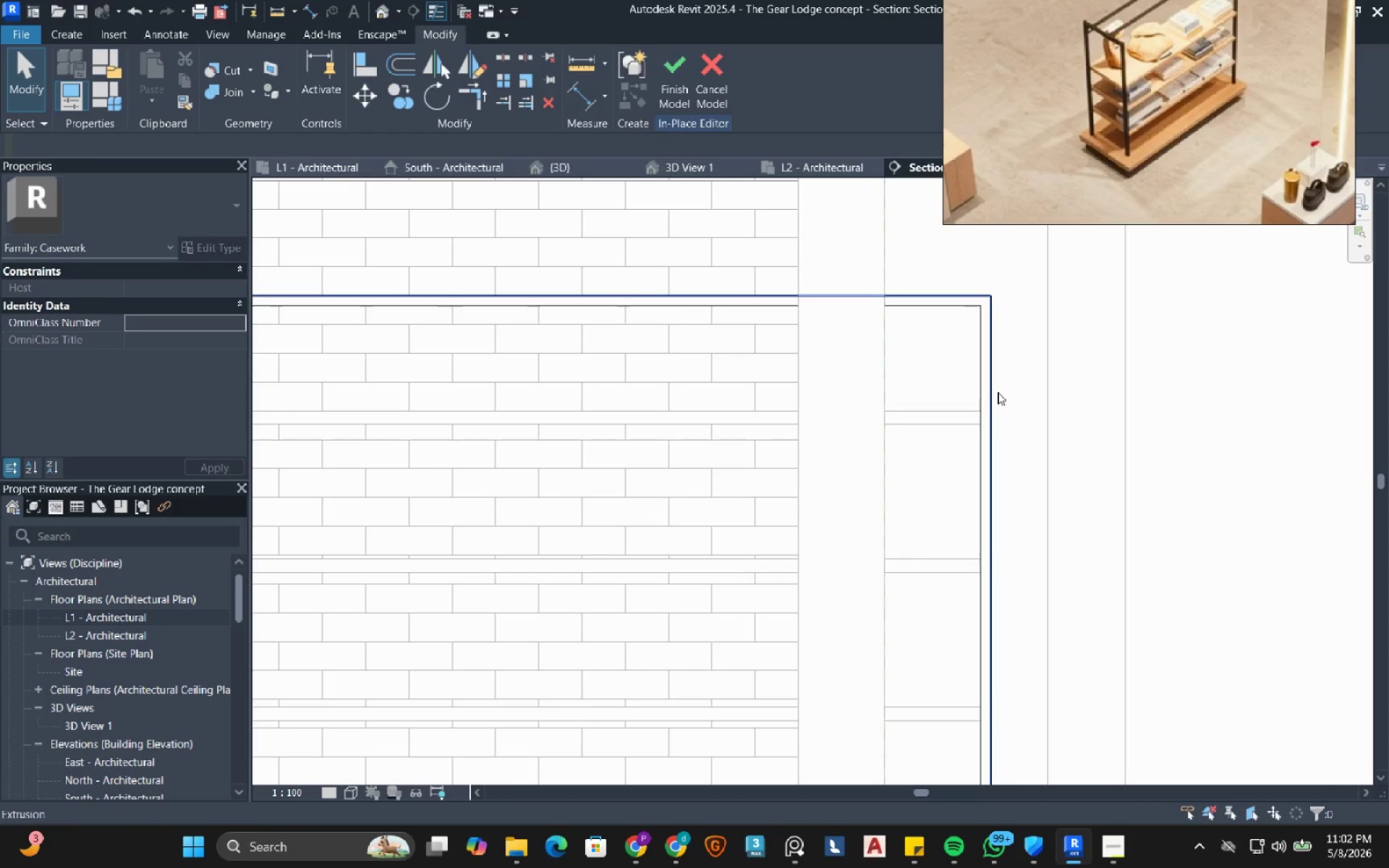 
left_click([998, 392])
 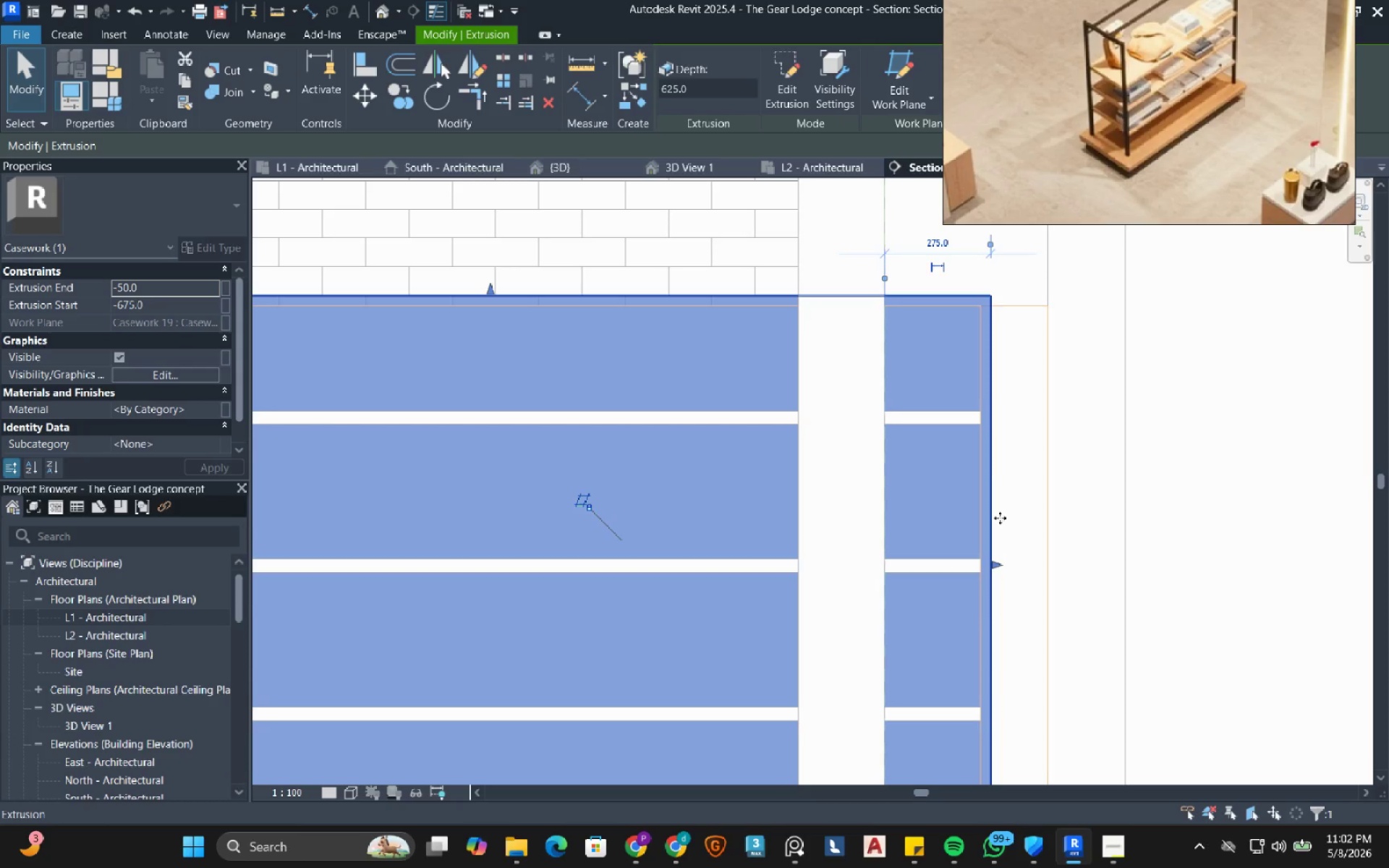 
wait(5.16)
 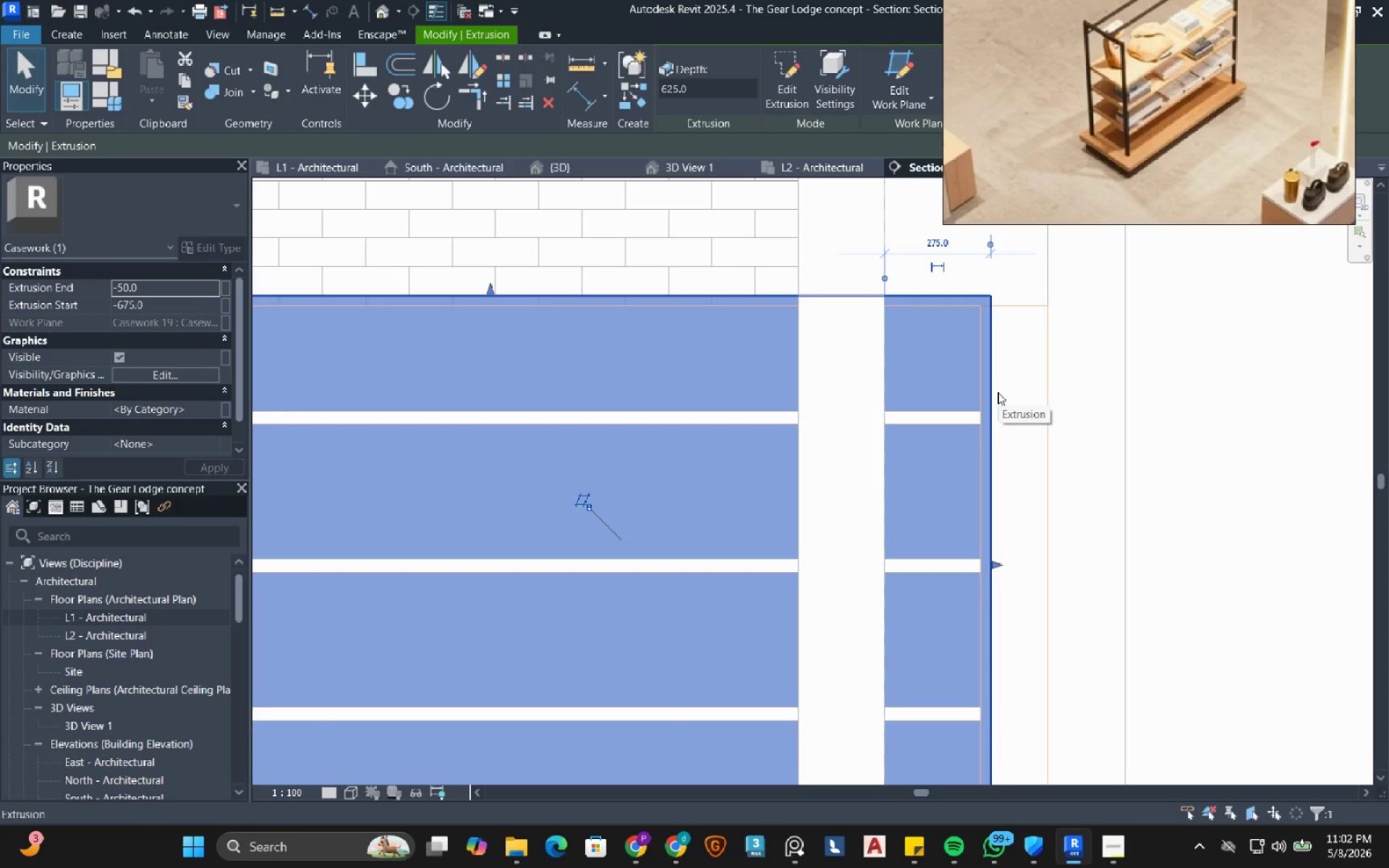 
left_click_drag(start_coordinate=[997, 563], to_coordinate=[799, 564])
 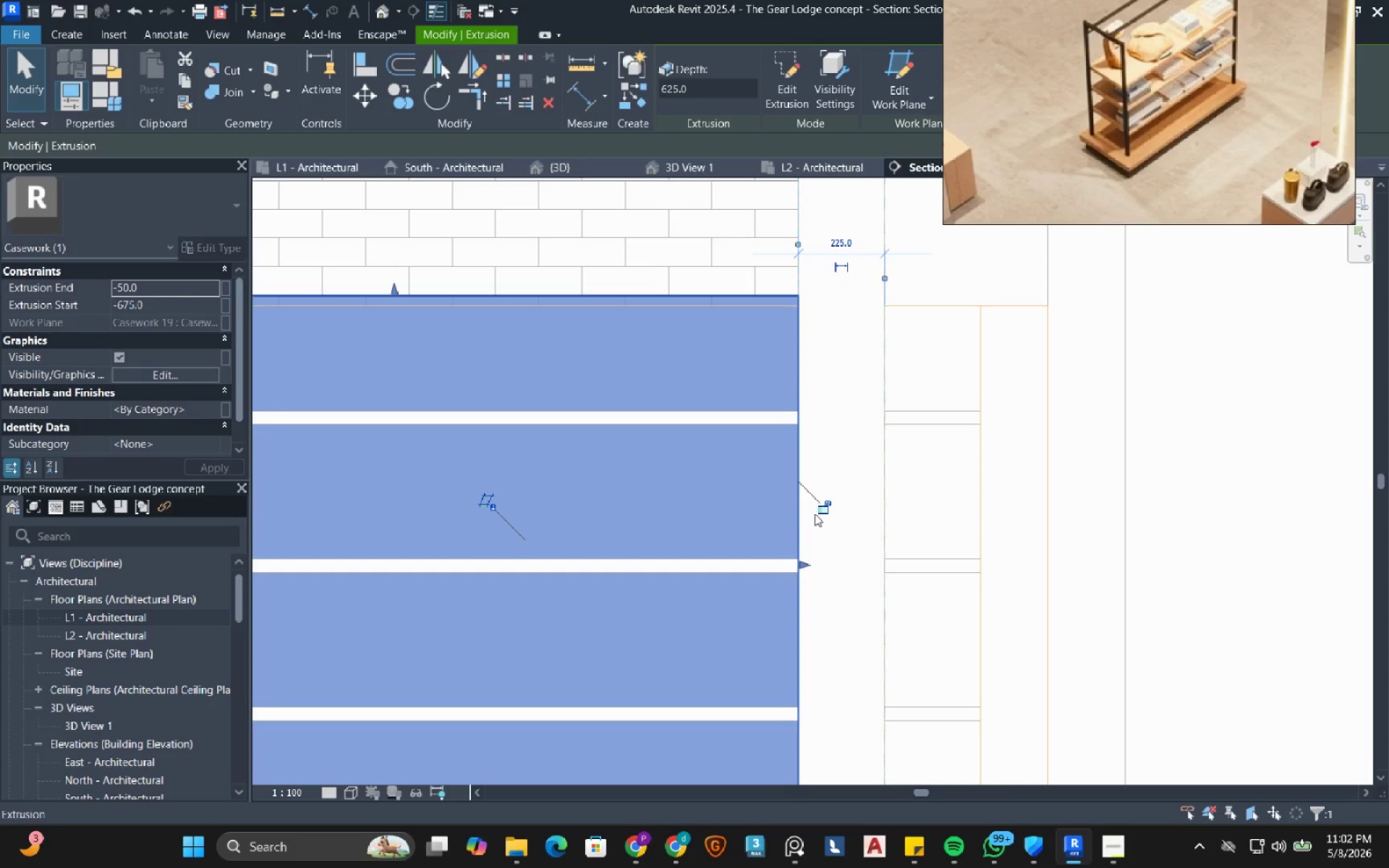 
left_click([1063, 449])
 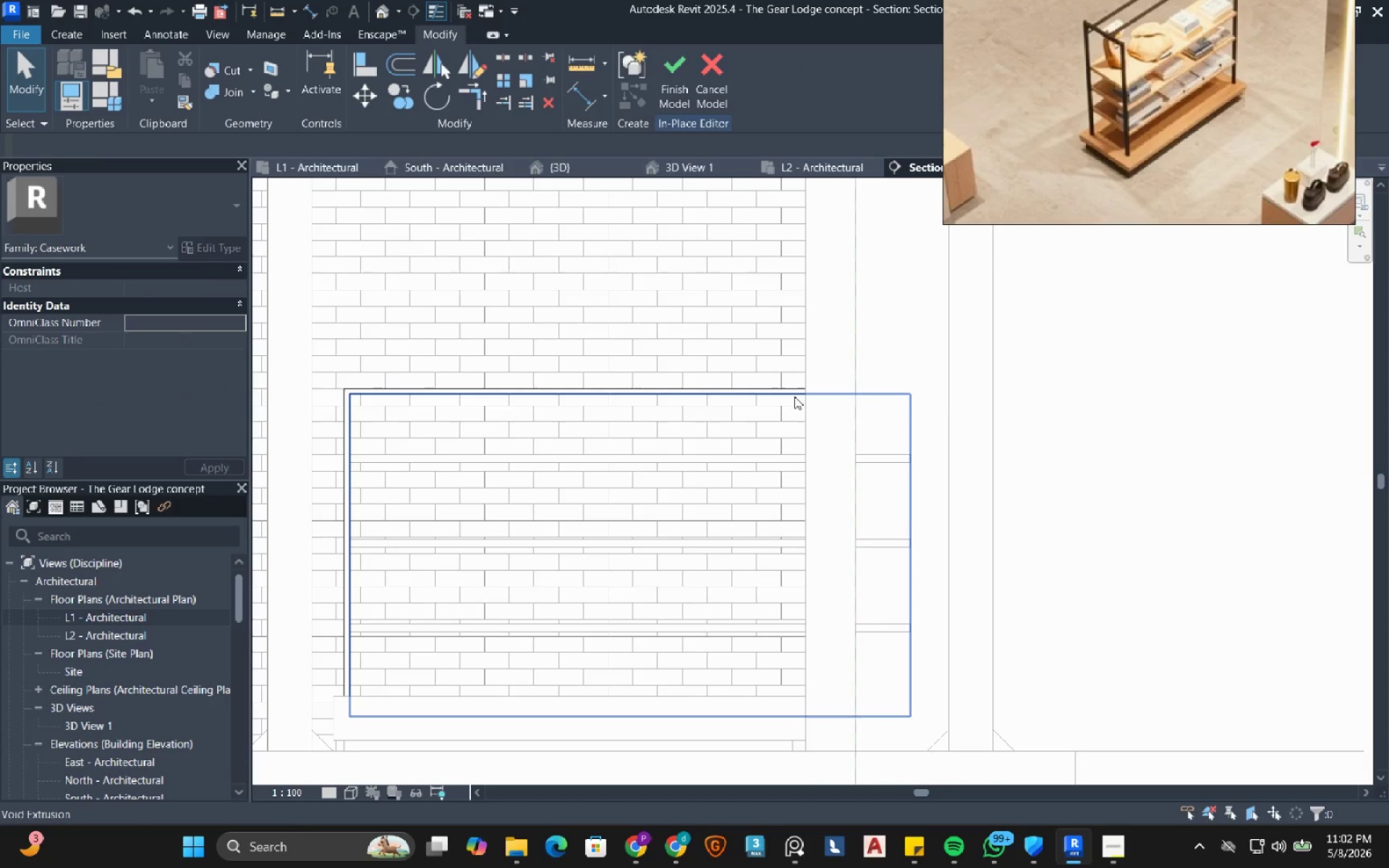 
scroll: coordinate [816, 513], scroll_direction: down, amount: 4.0
 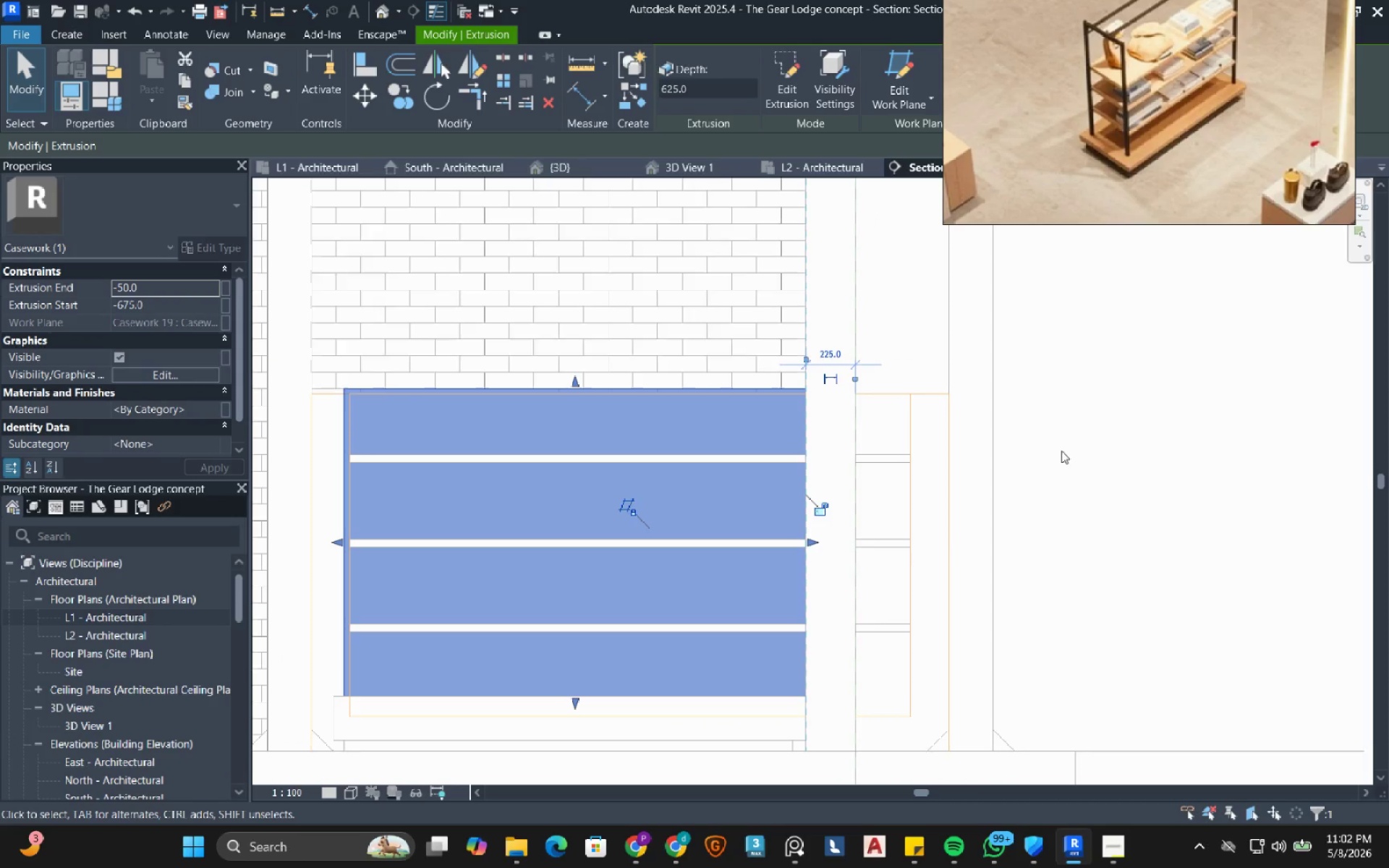 
left_click([794, 396])
 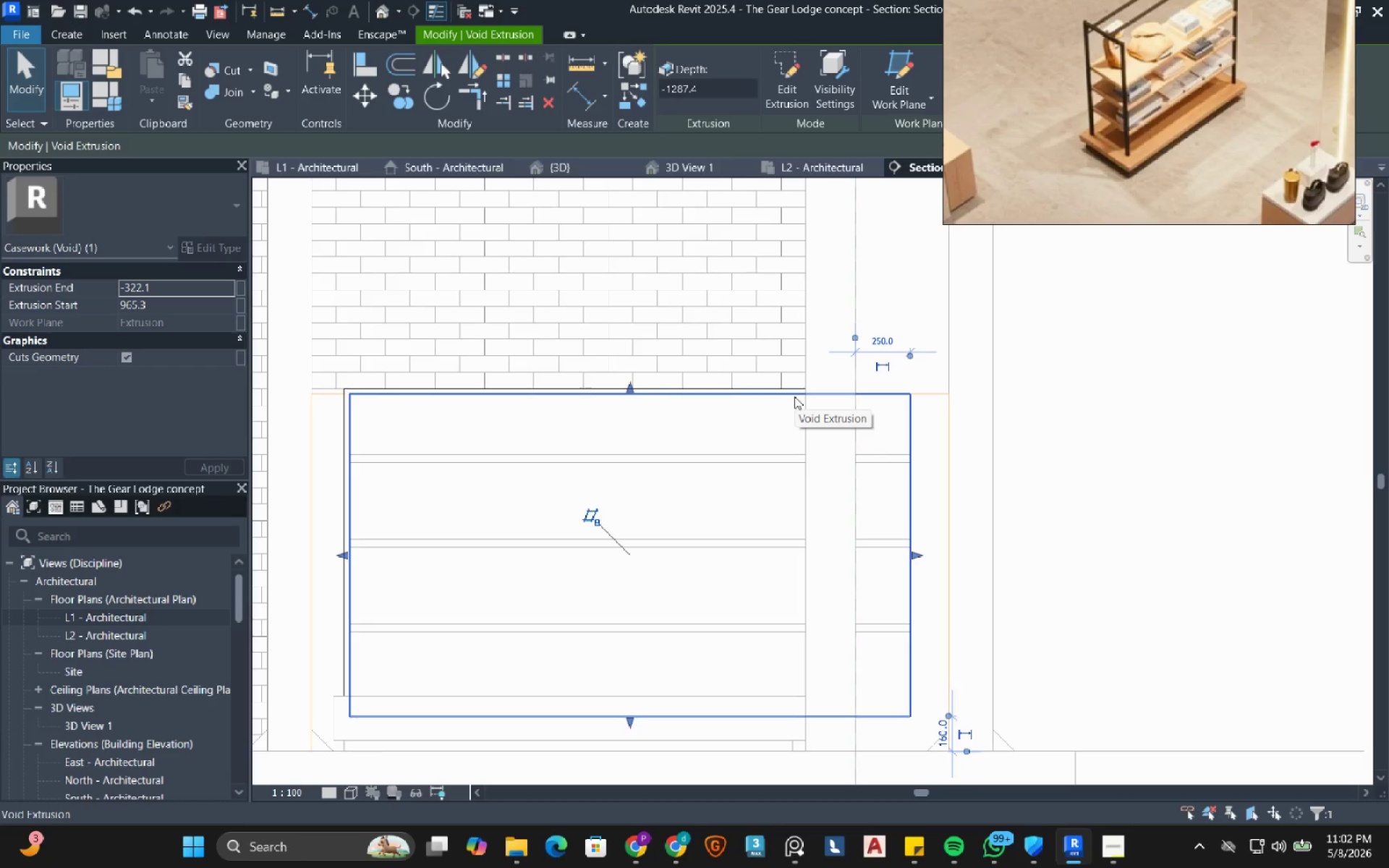 
double_click([794, 396])
 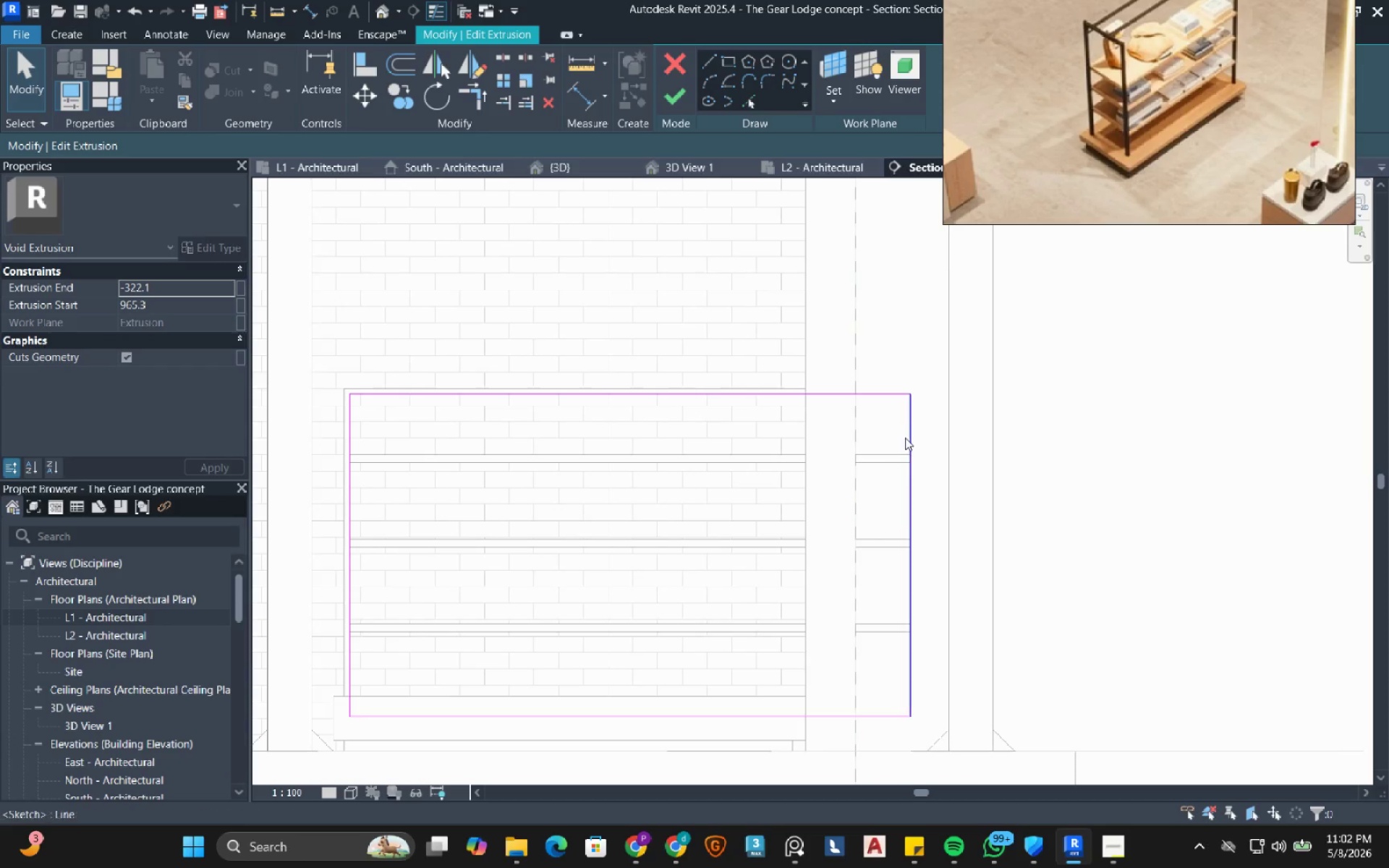 
left_click_drag(start_coordinate=[908, 432], to_coordinate=[798, 448])
 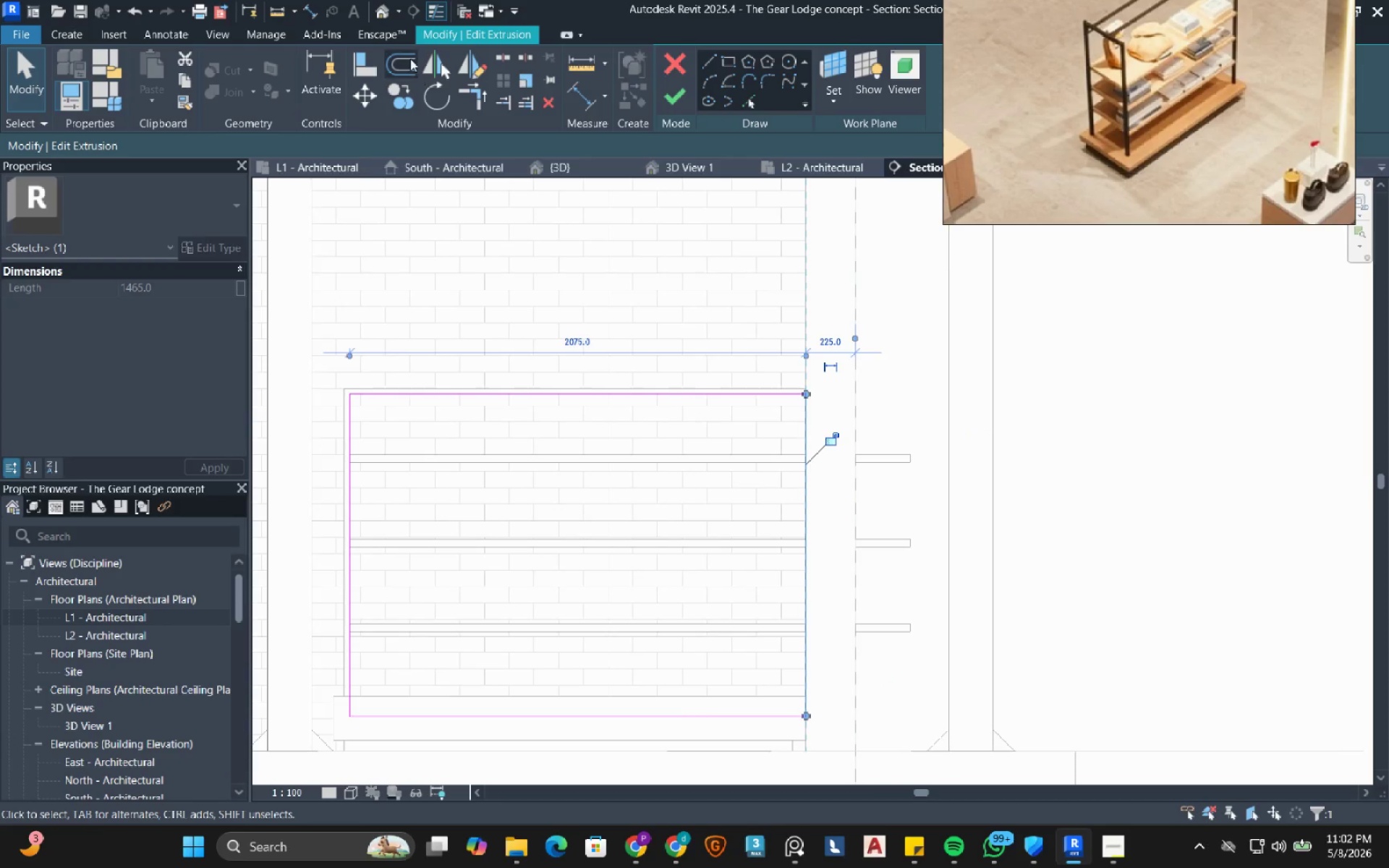 
left_click([409, 55])
 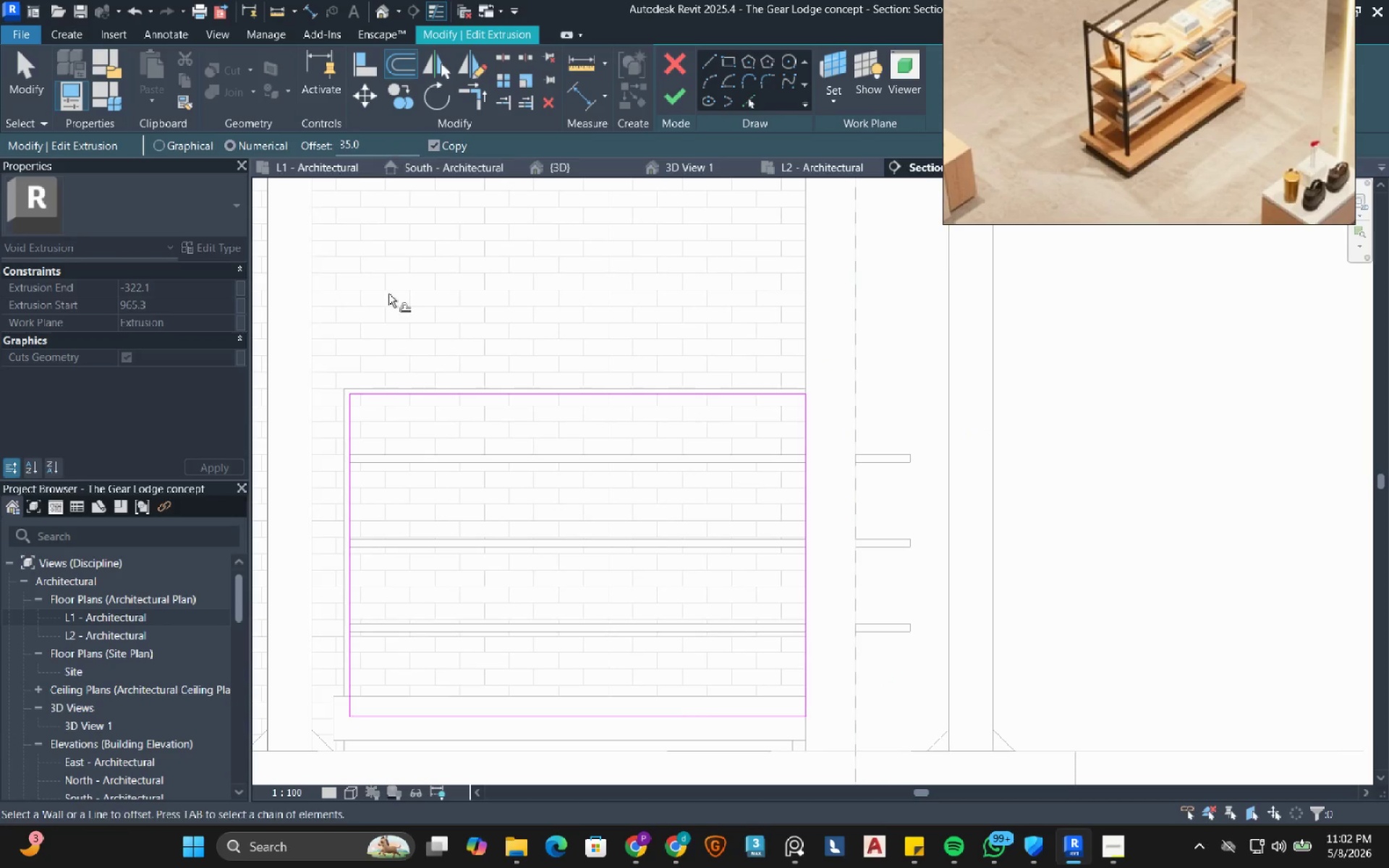 
scroll: coordinate [352, 393], scroll_direction: up, amount: 3.0
 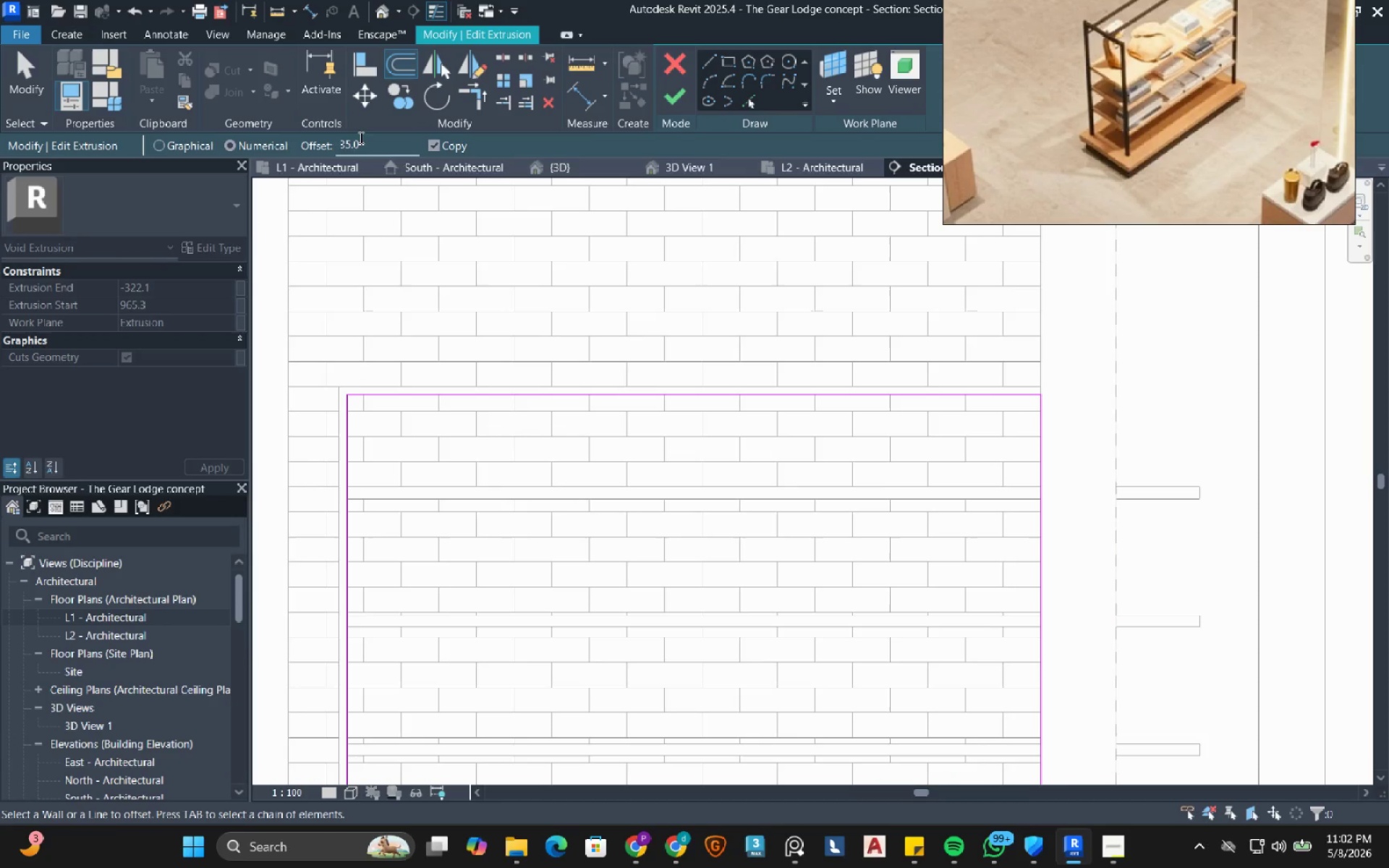 
double_click([360, 136])
 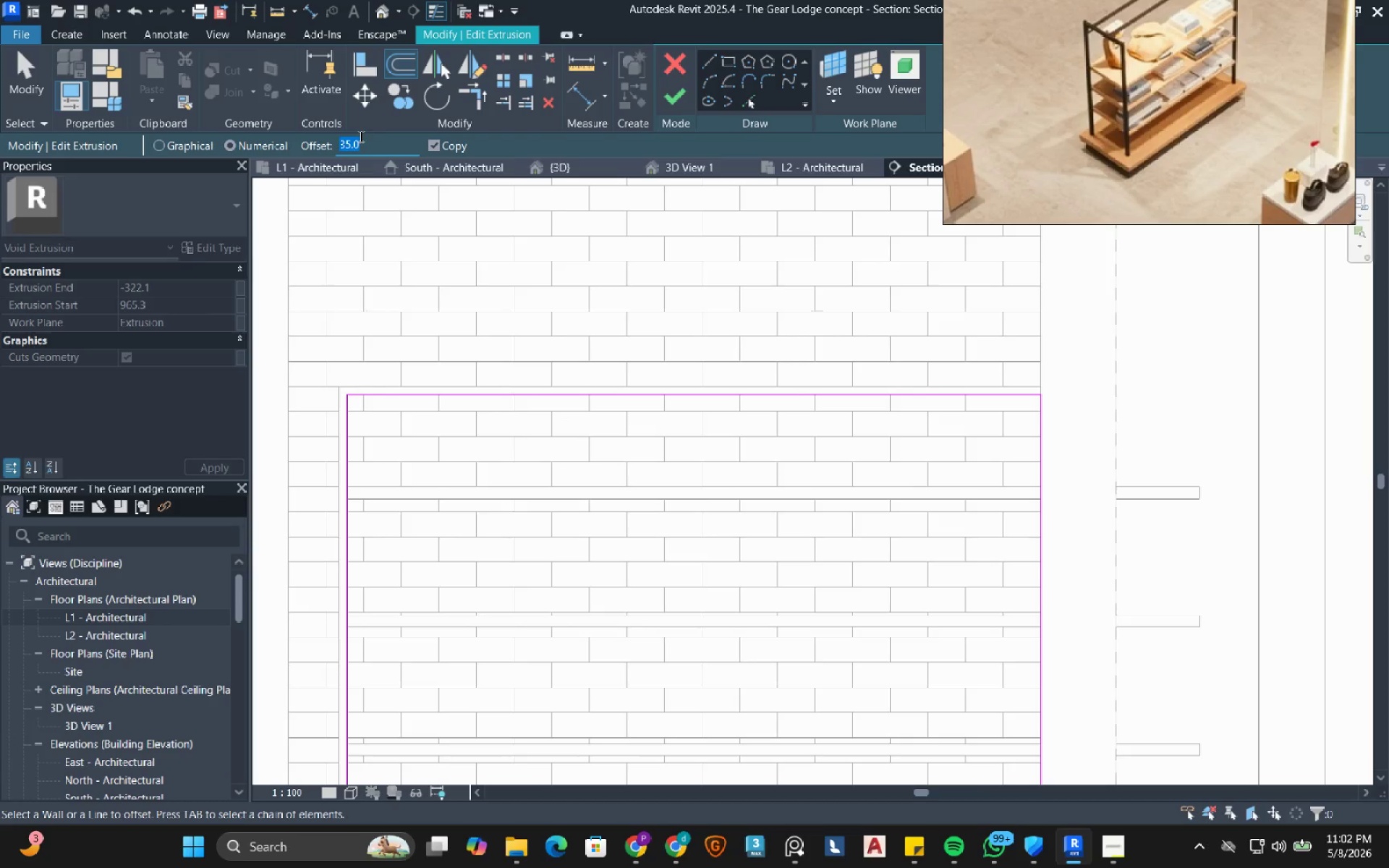 
key(Numpad2)
 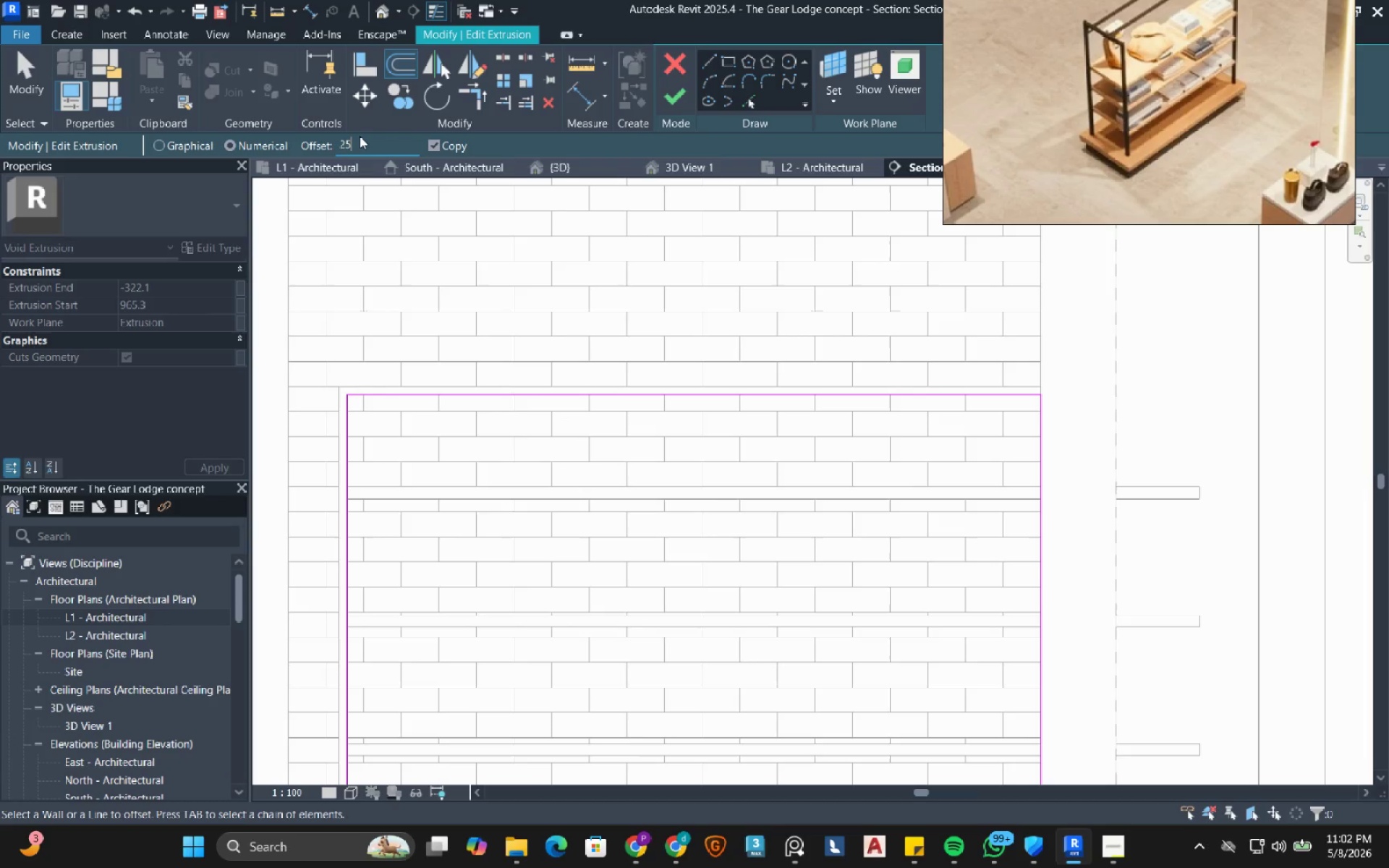 
key(Numpad5)
 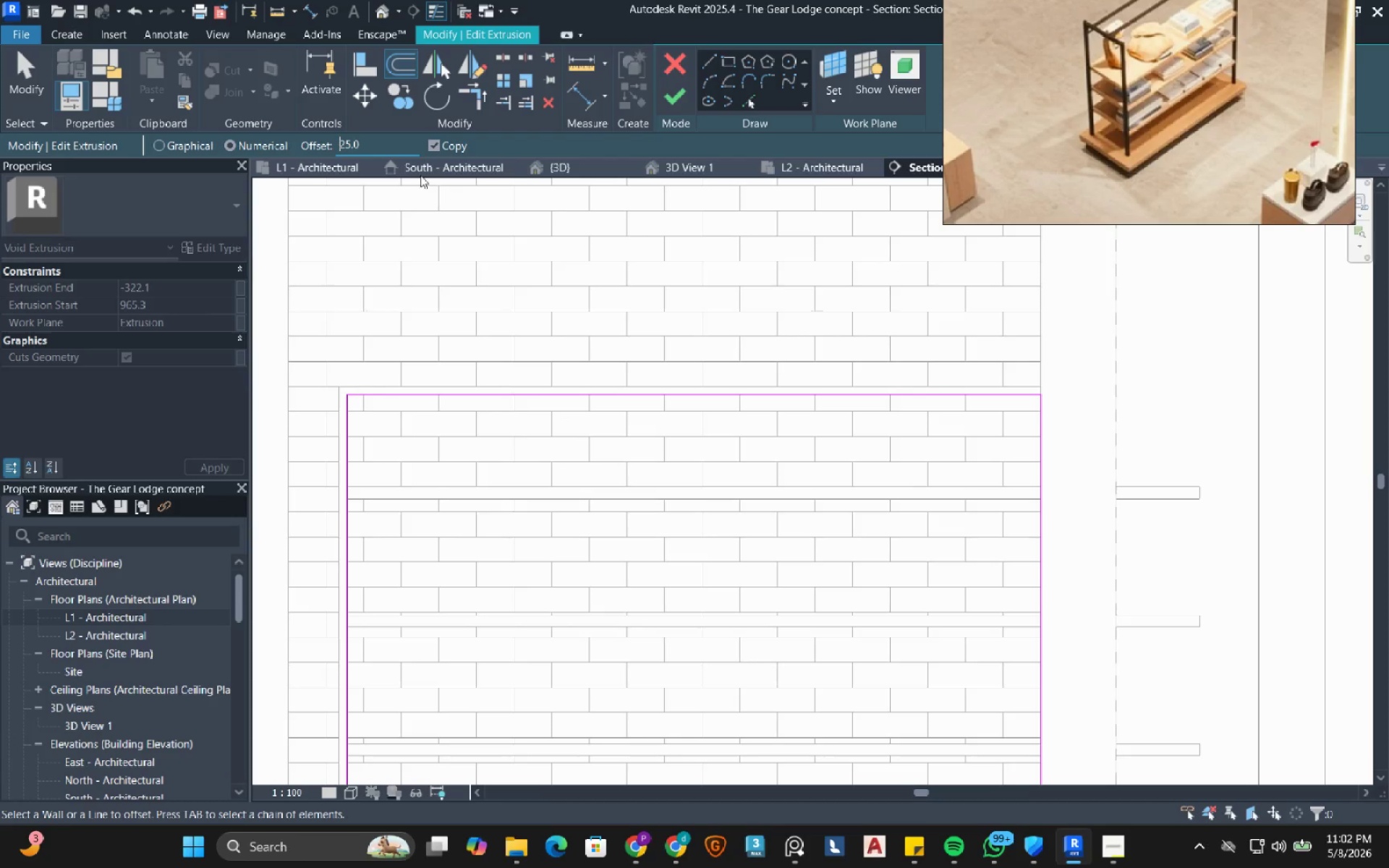 
left_click([430, 146])
 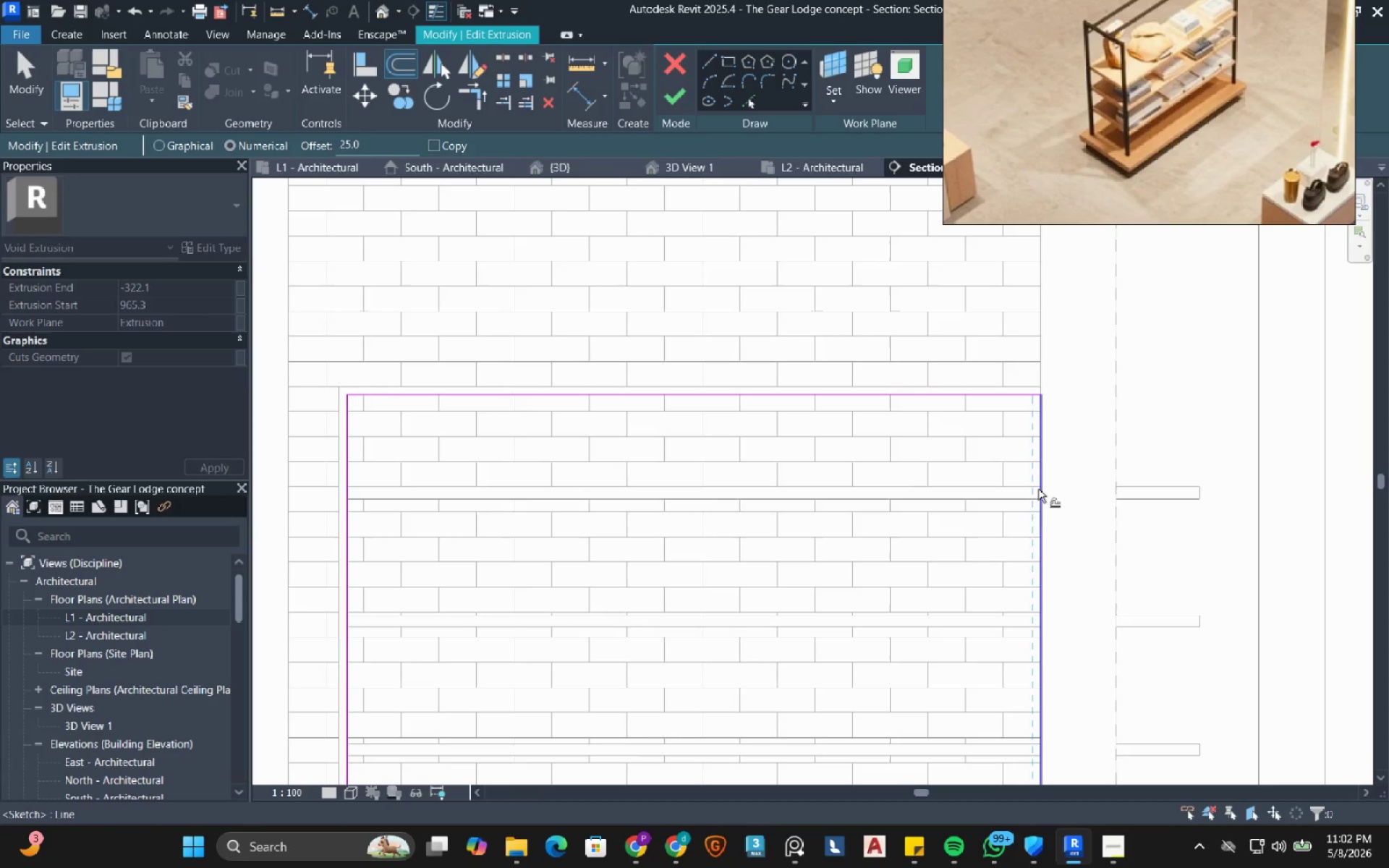 
left_click([1038, 490])
 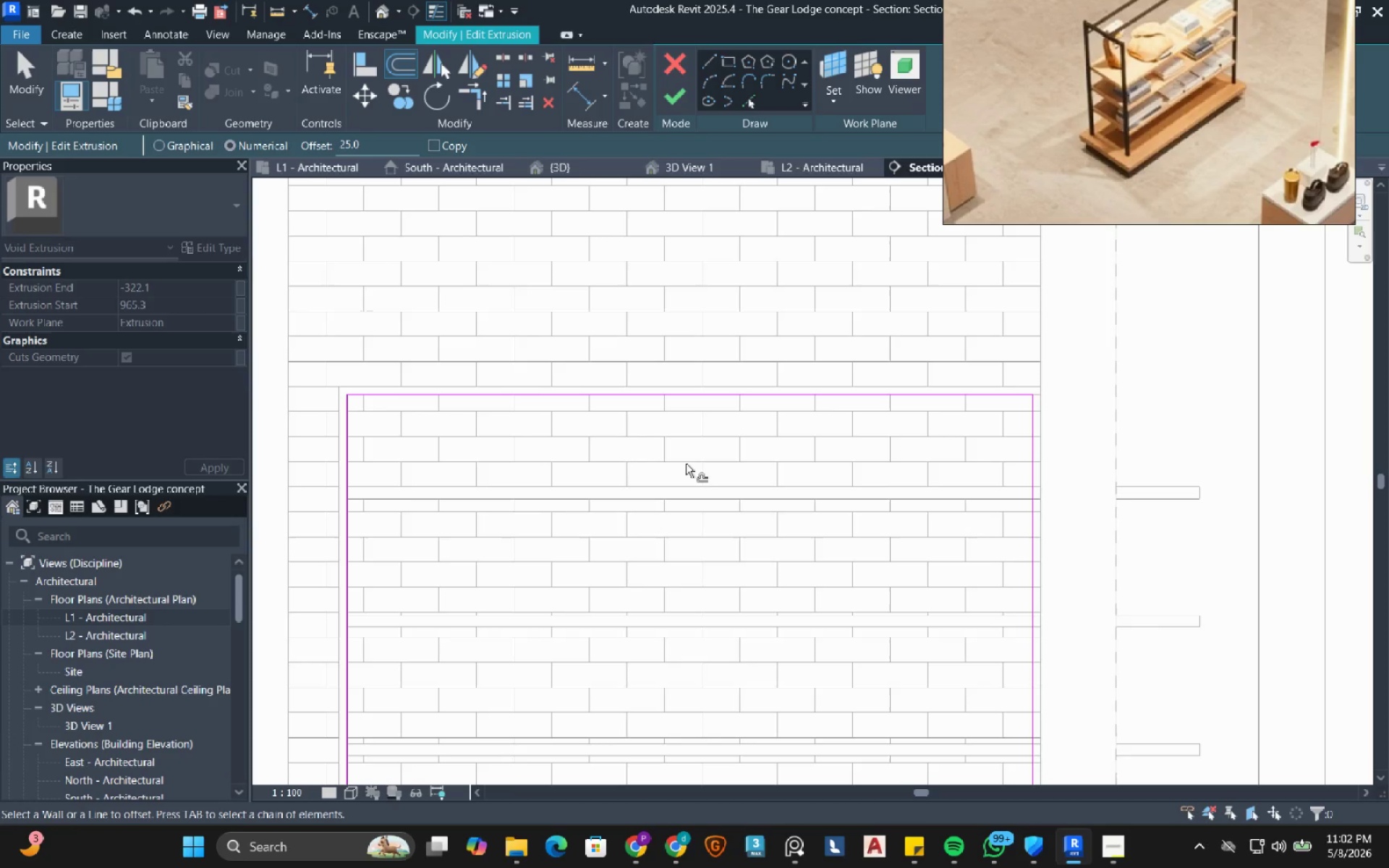 
scroll: coordinate [685, 464], scroll_direction: down, amount: 2.0
 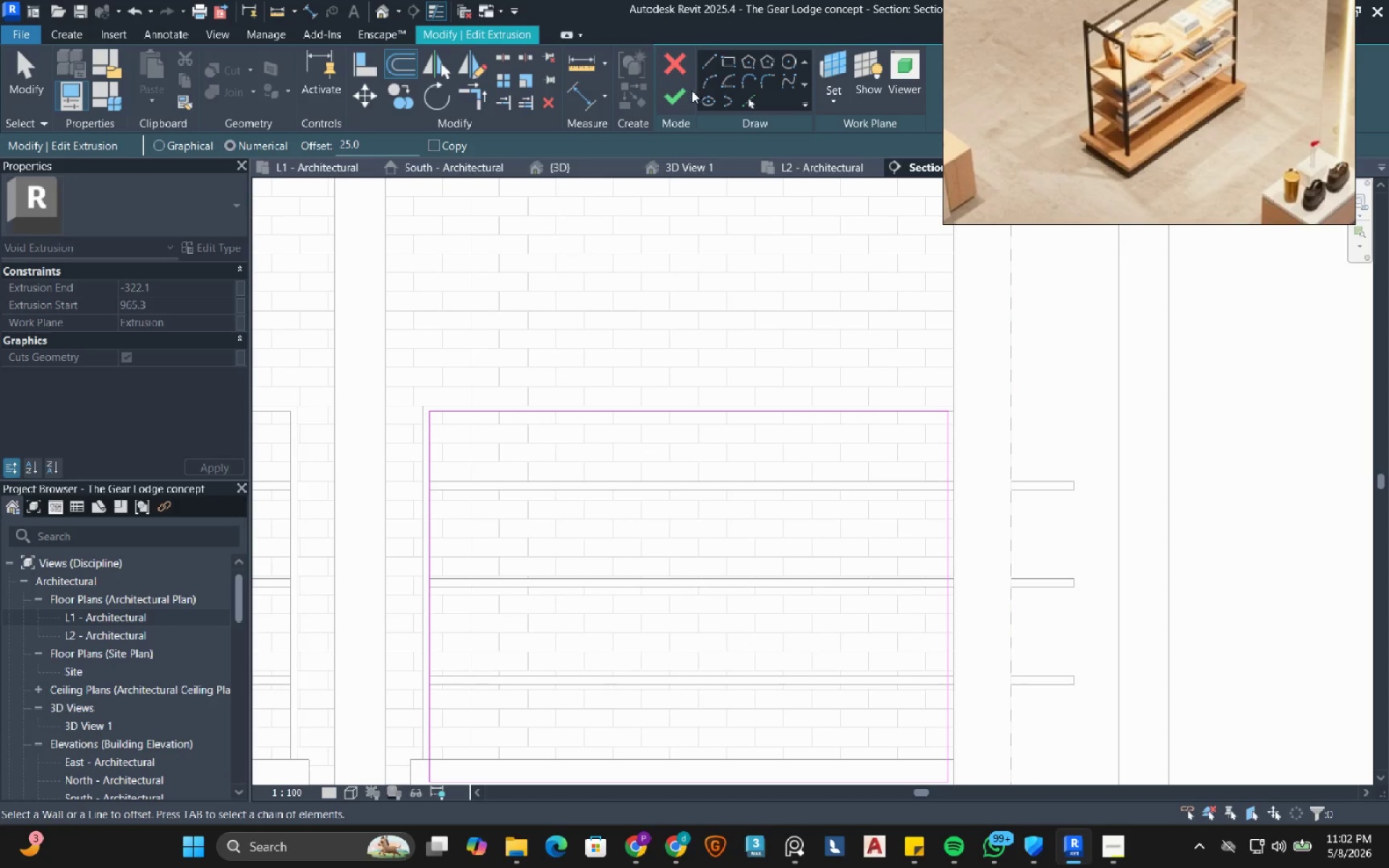 
left_click([676, 104])
 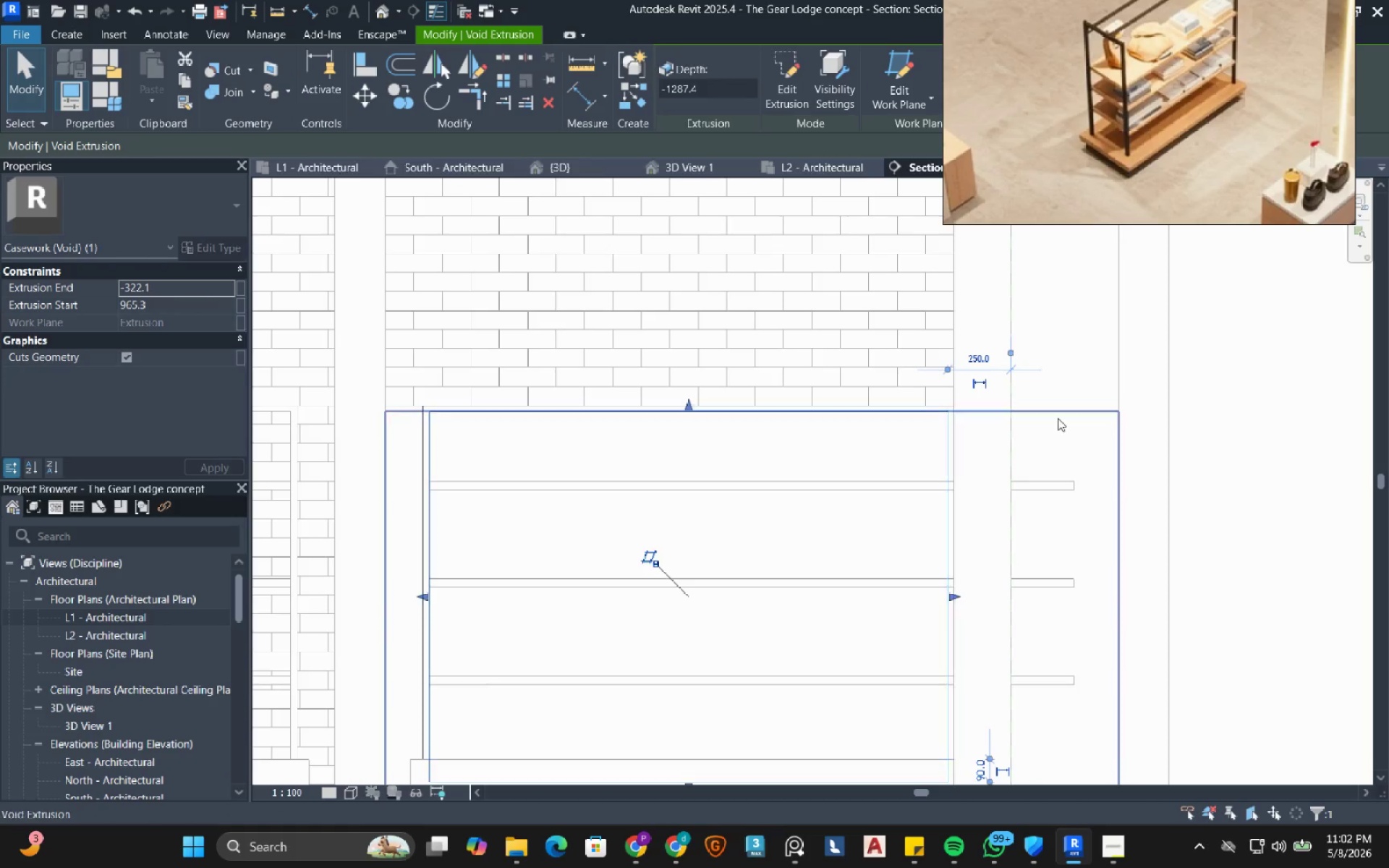 
left_click([1222, 373])
 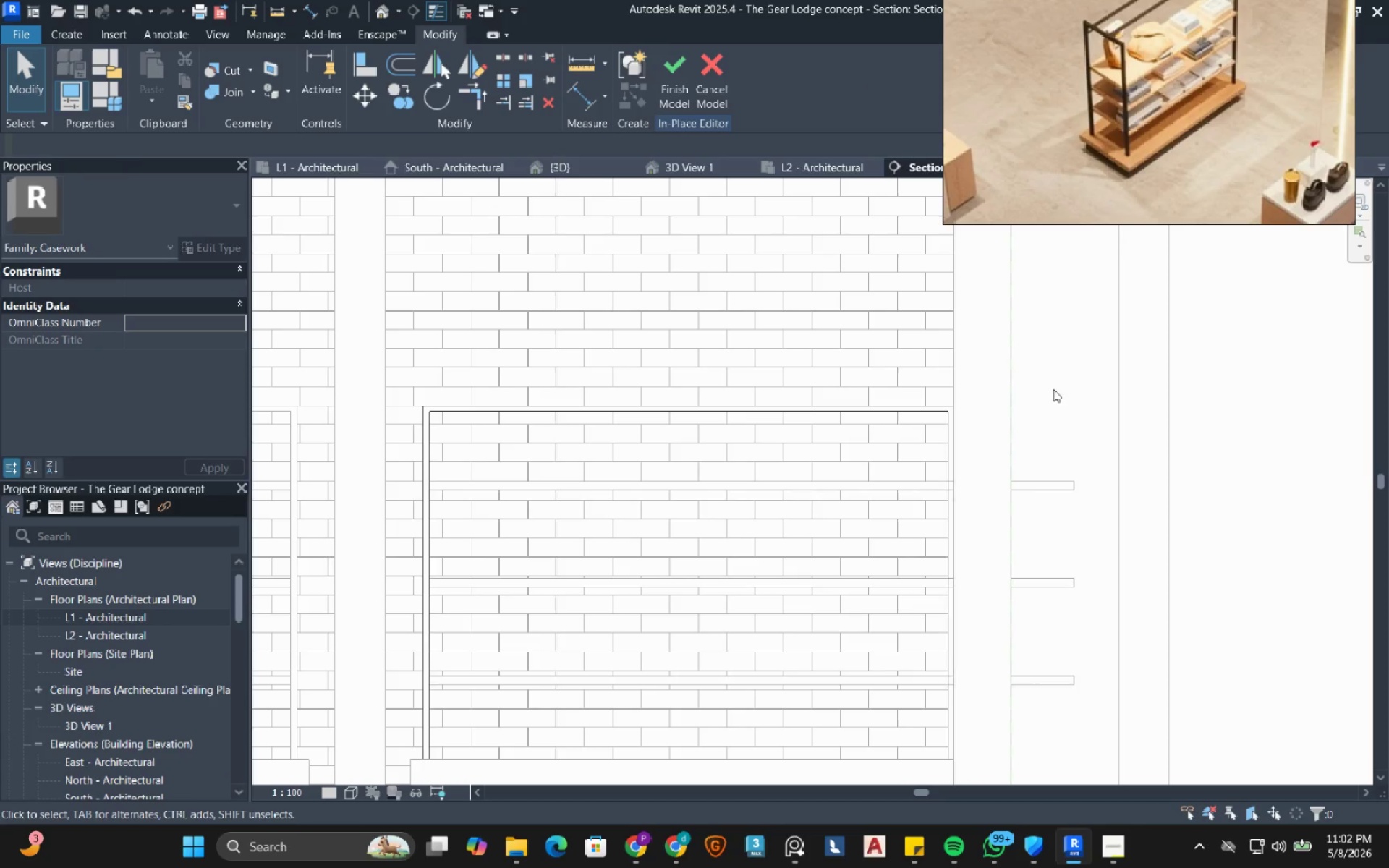 
scroll: coordinate [797, 417], scroll_direction: down, amount: 2.0
 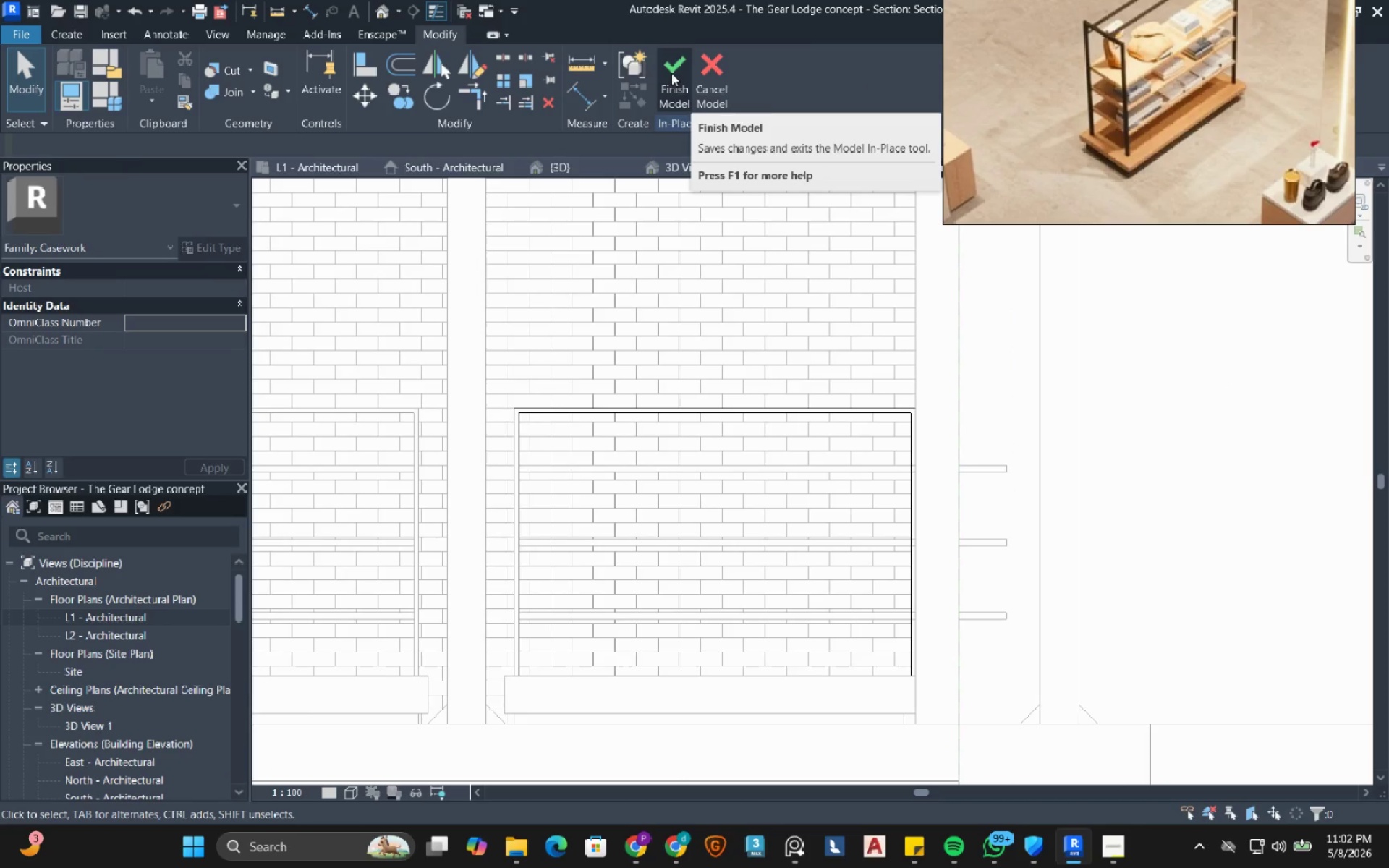 
wait(7.17)
 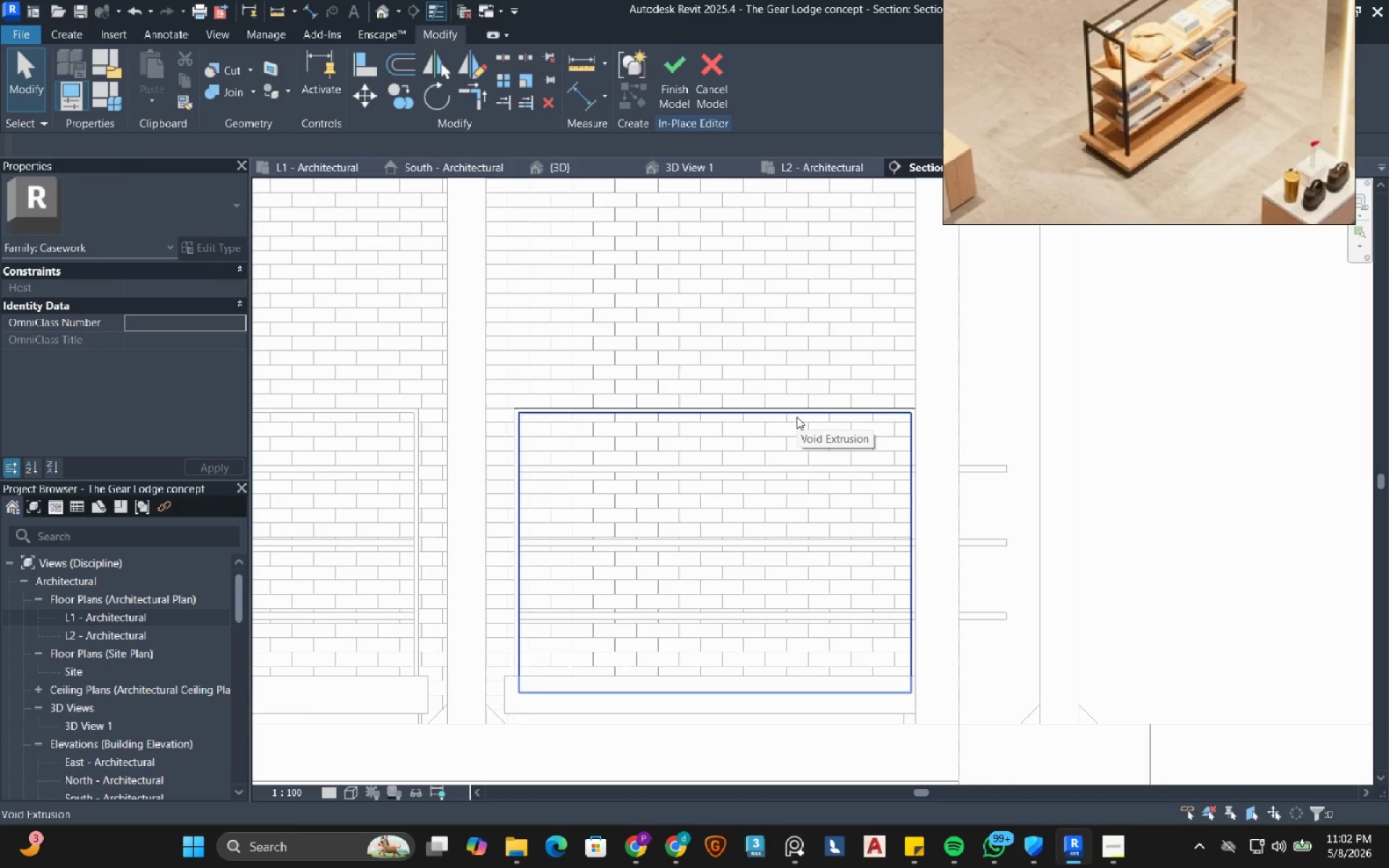 
left_click([671, 73])
 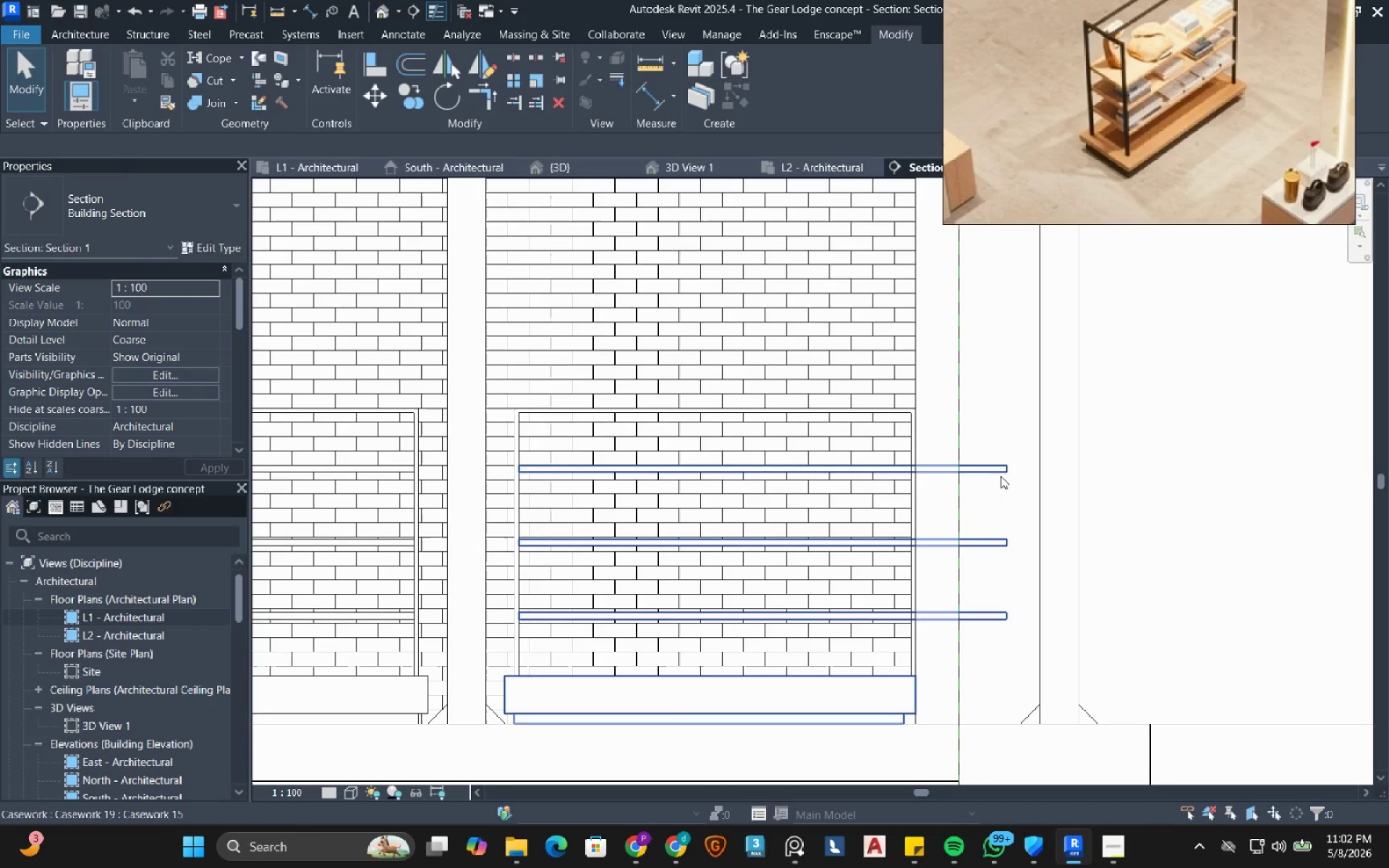 
left_click([1001, 476])
 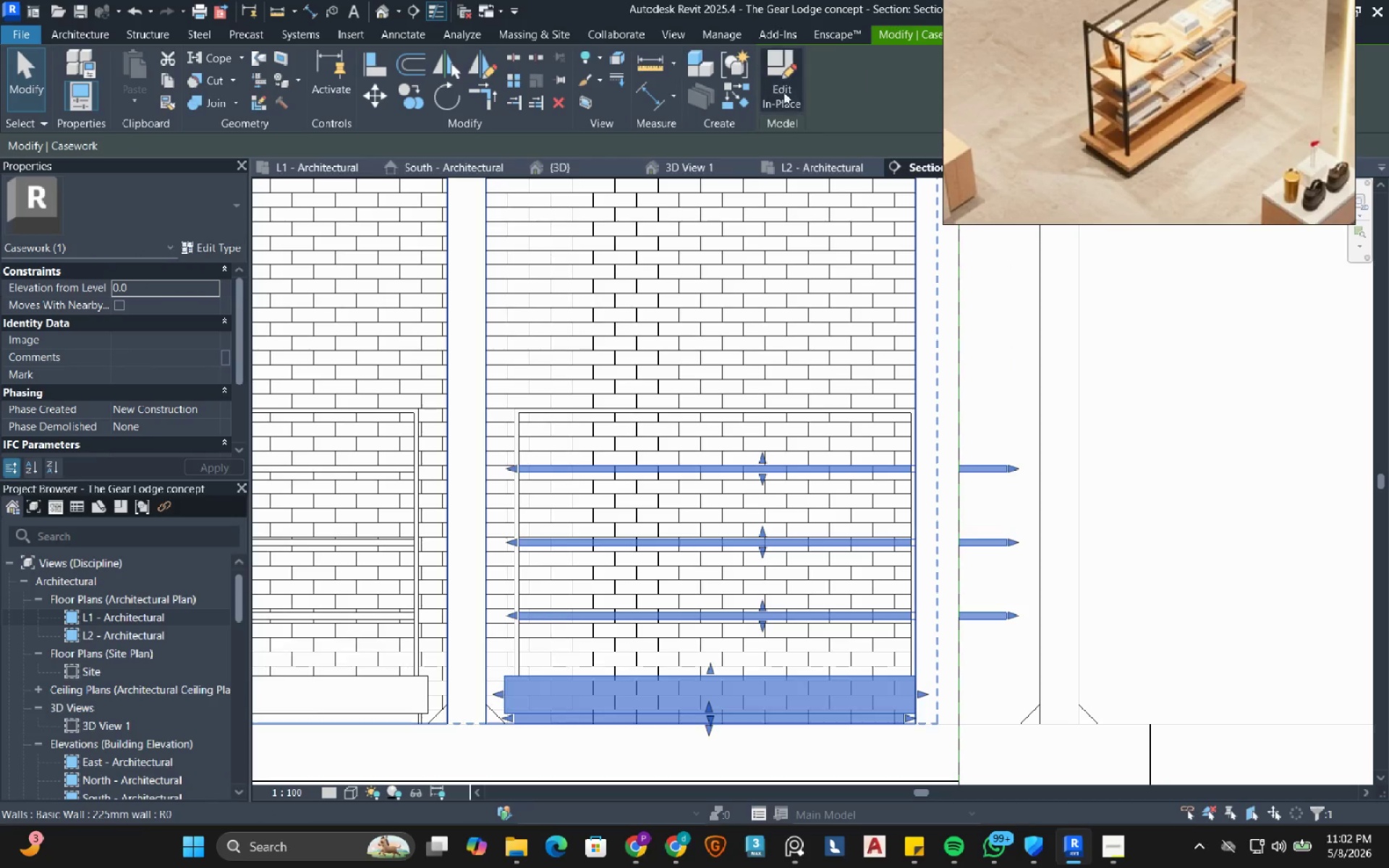 
left_click([780, 81])
 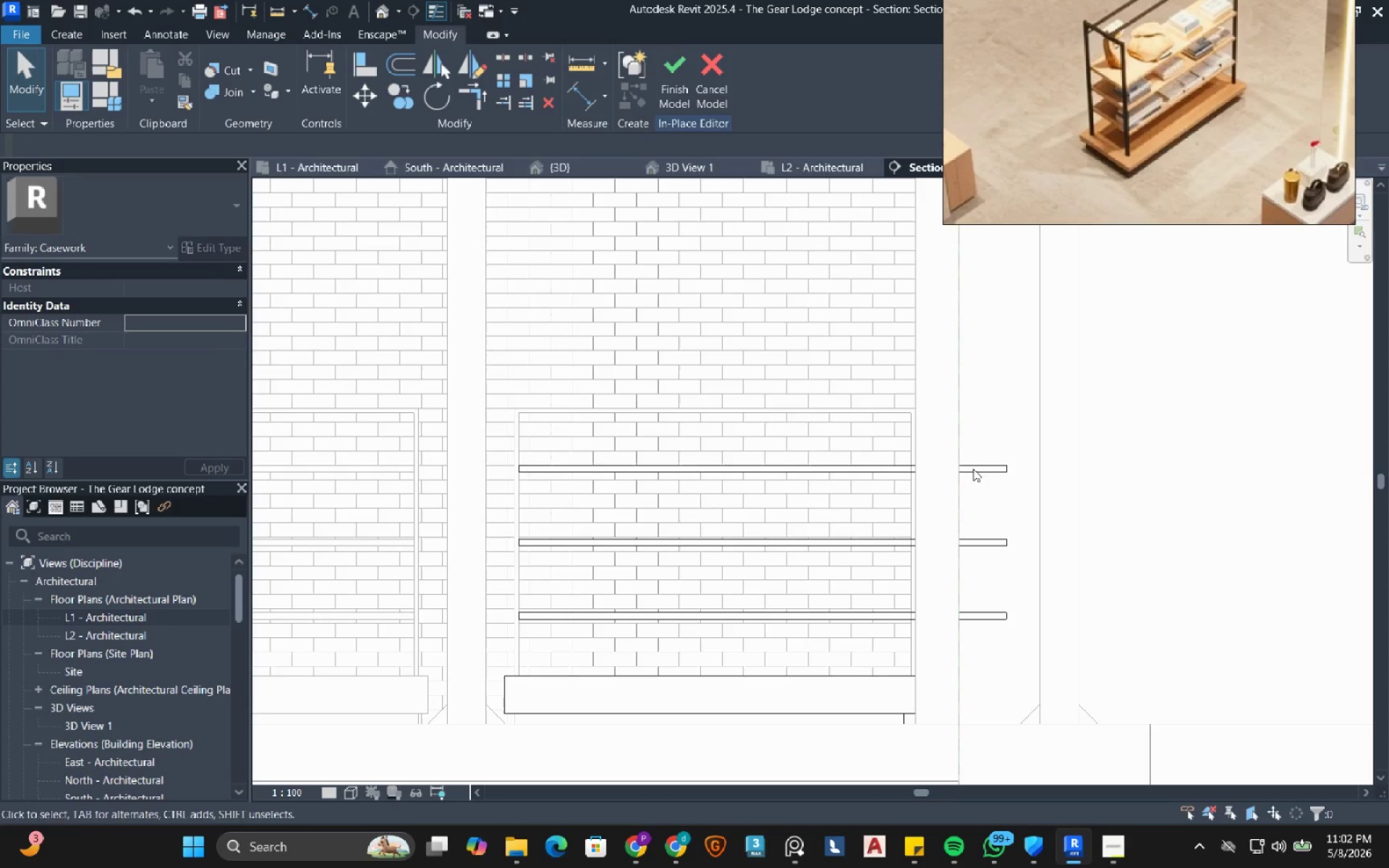 
left_click([973, 477])
 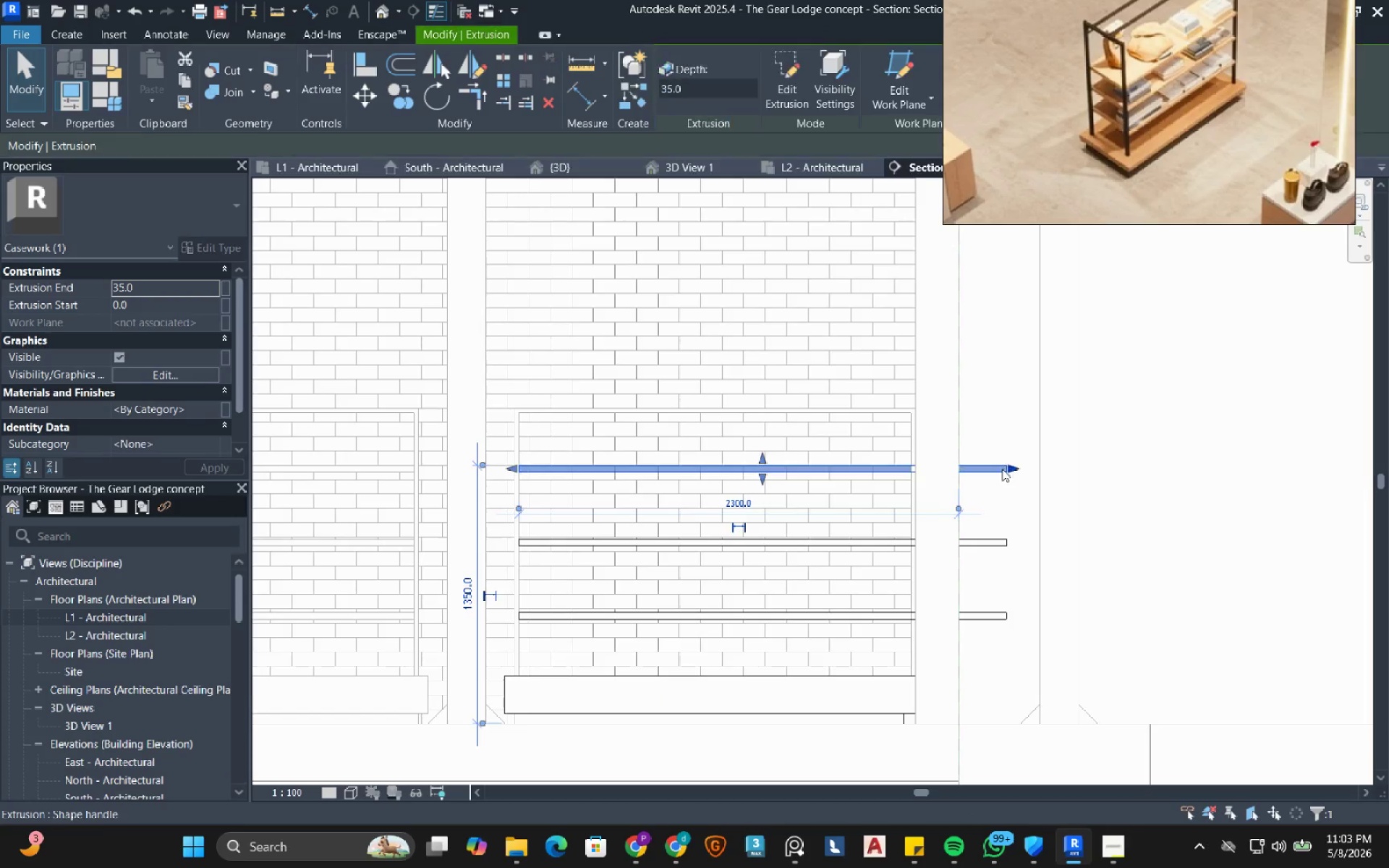 
scroll: coordinate [1002, 472], scroll_direction: up, amount: 2.0
 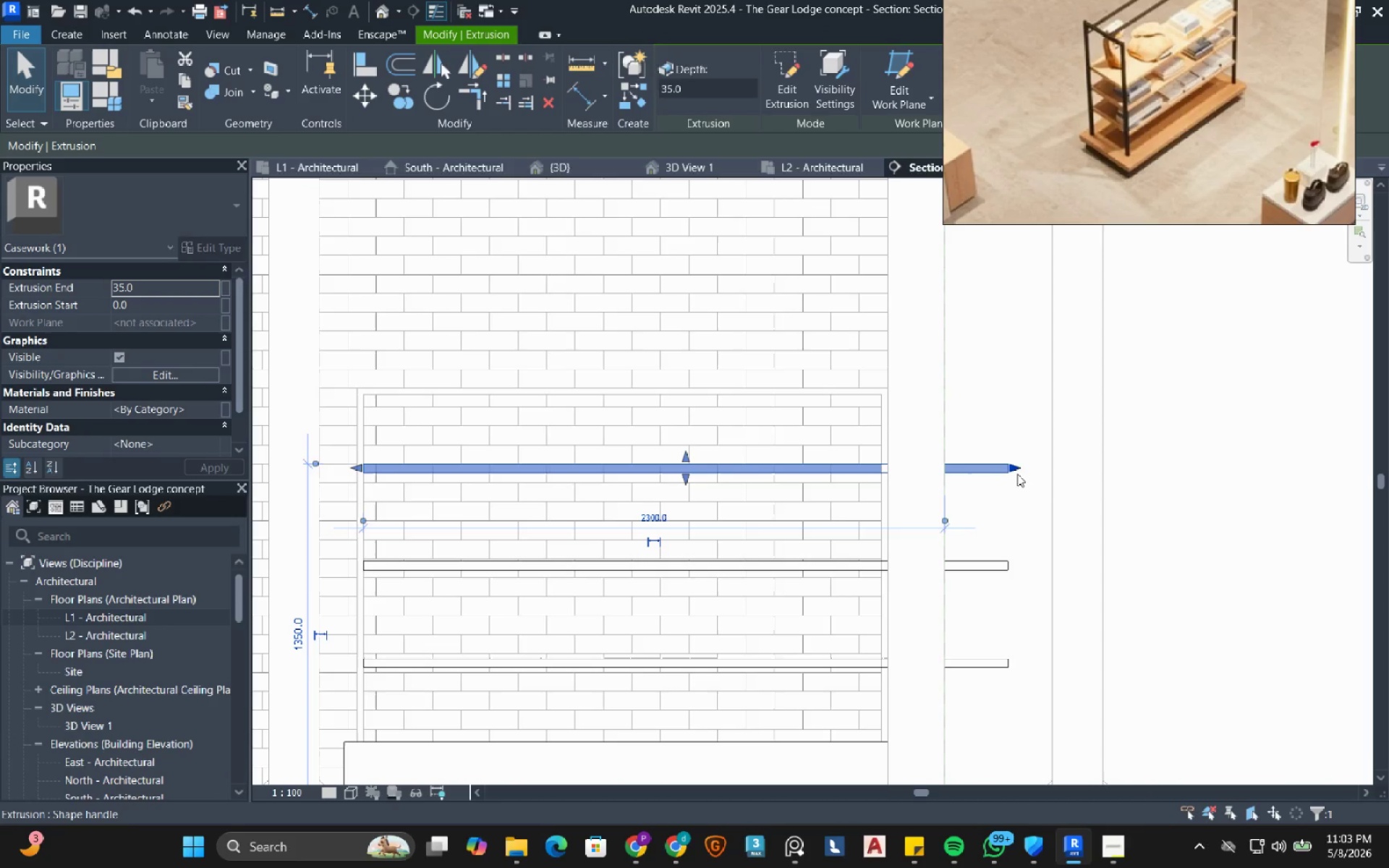 
left_click_drag(start_coordinate=[1012, 474], to_coordinate=[878, 514])
 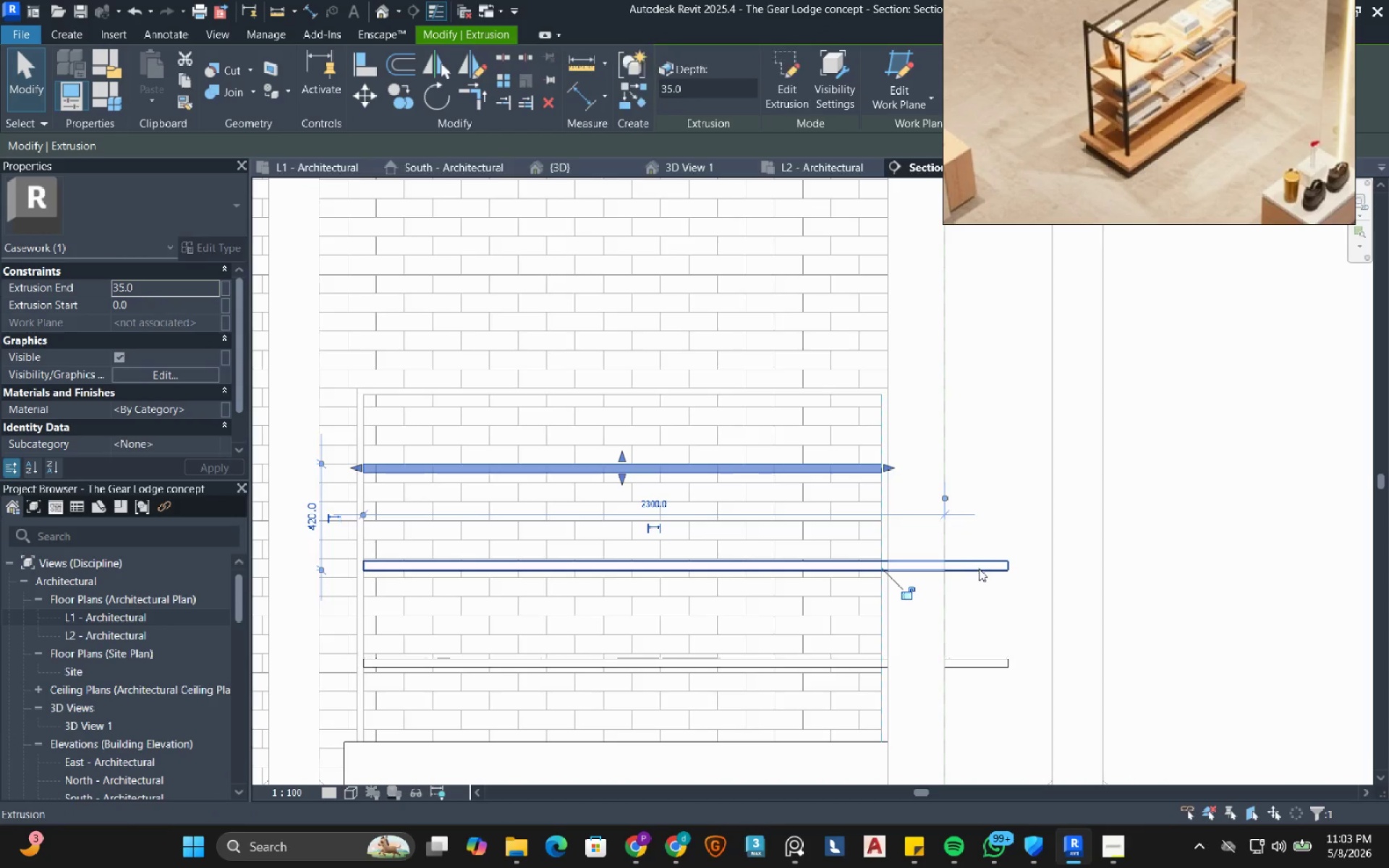 
left_click([981, 569])
 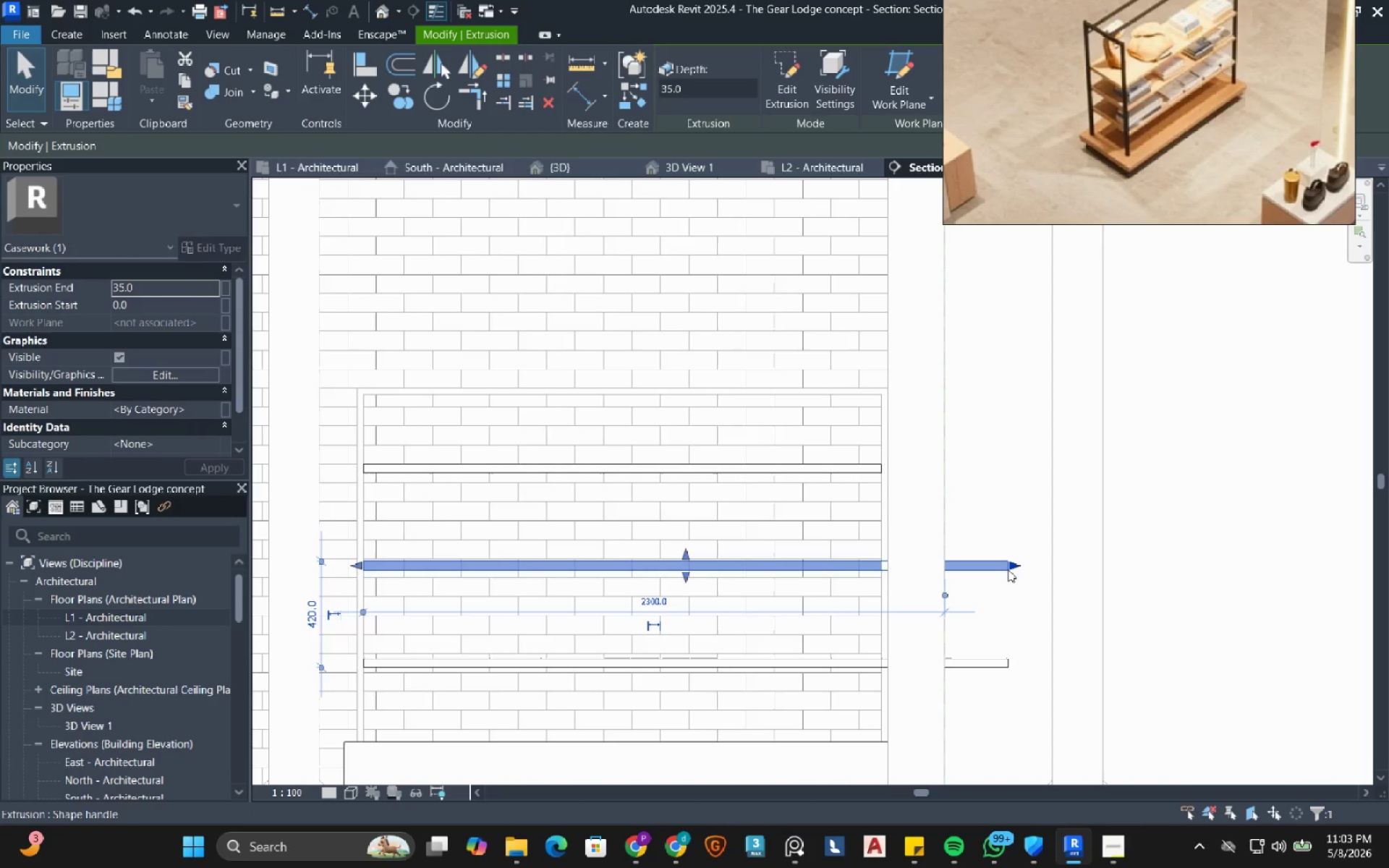 
left_click_drag(start_coordinate=[1008, 569], to_coordinate=[875, 590])
 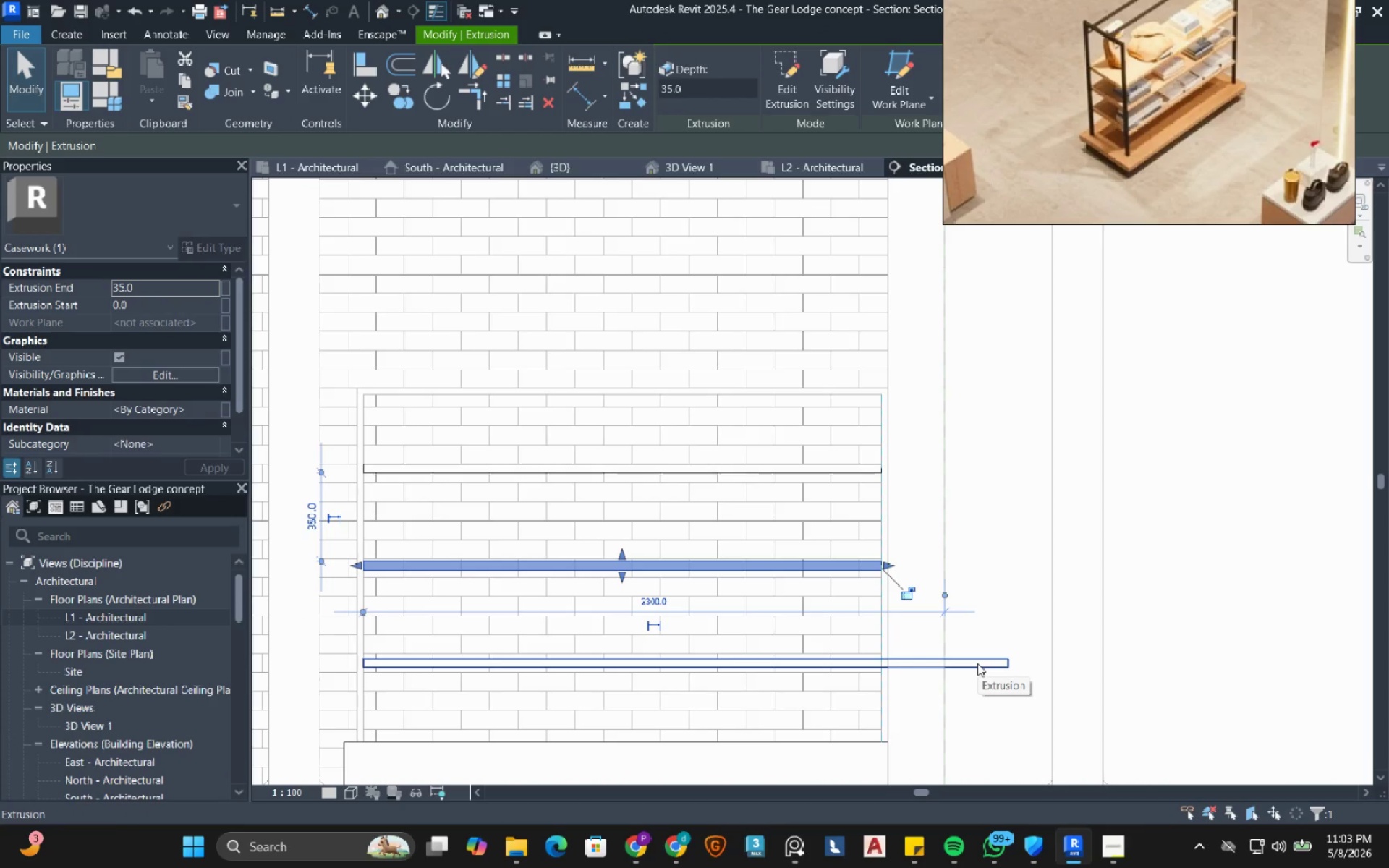 
left_click([977, 663])
 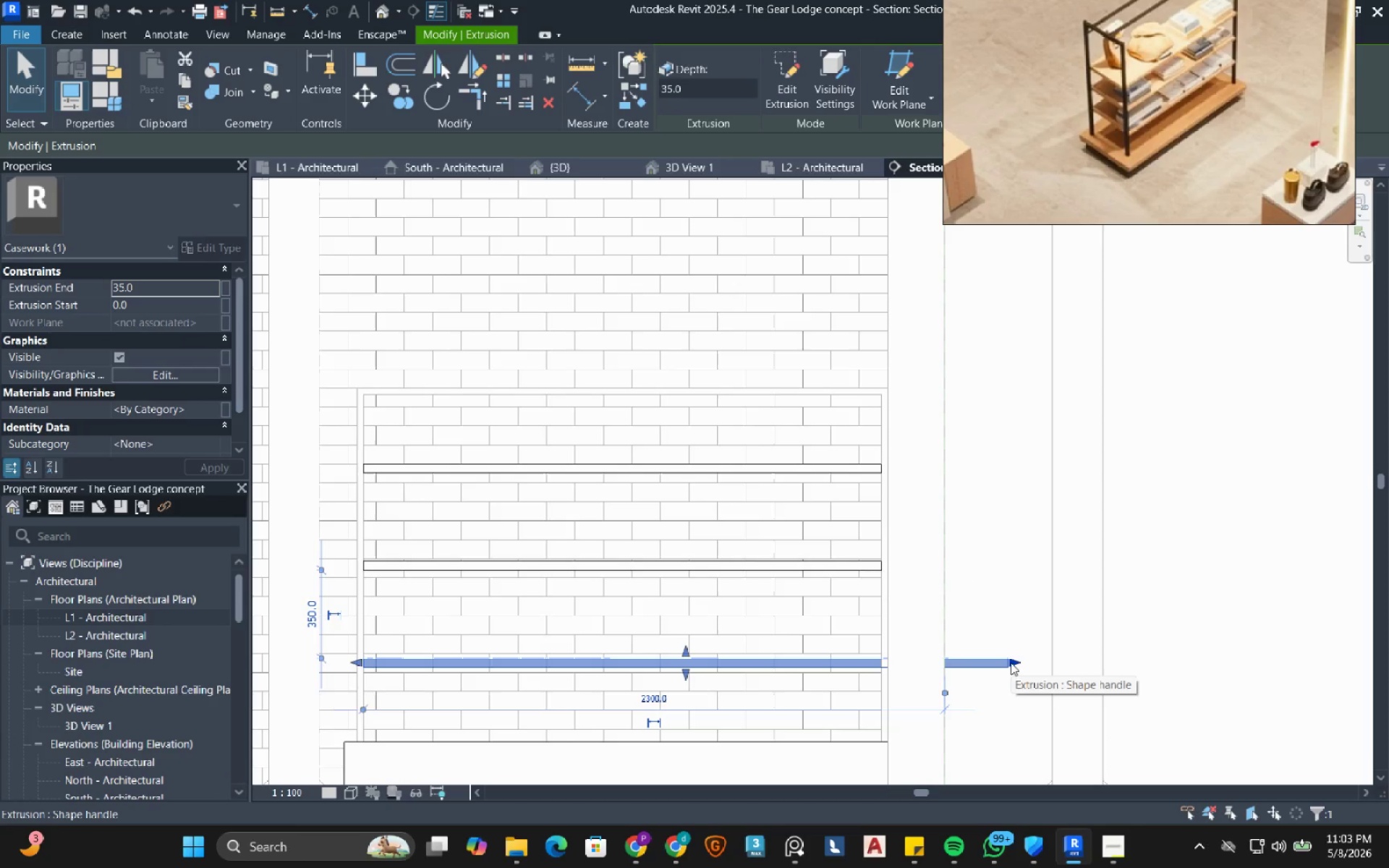 
left_click_drag(start_coordinate=[1011, 663], to_coordinate=[880, 683])
 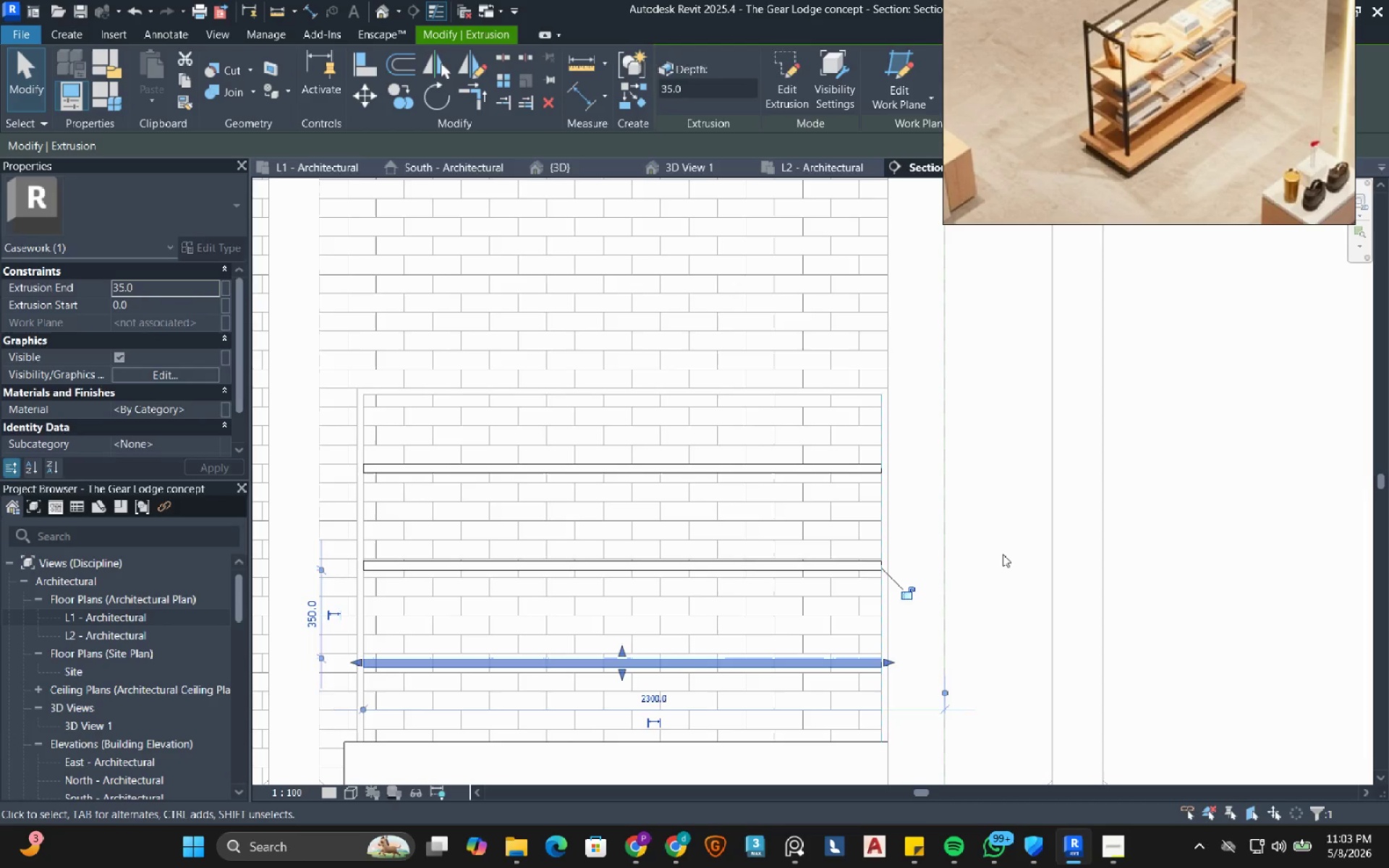 
left_click([1003, 554])
 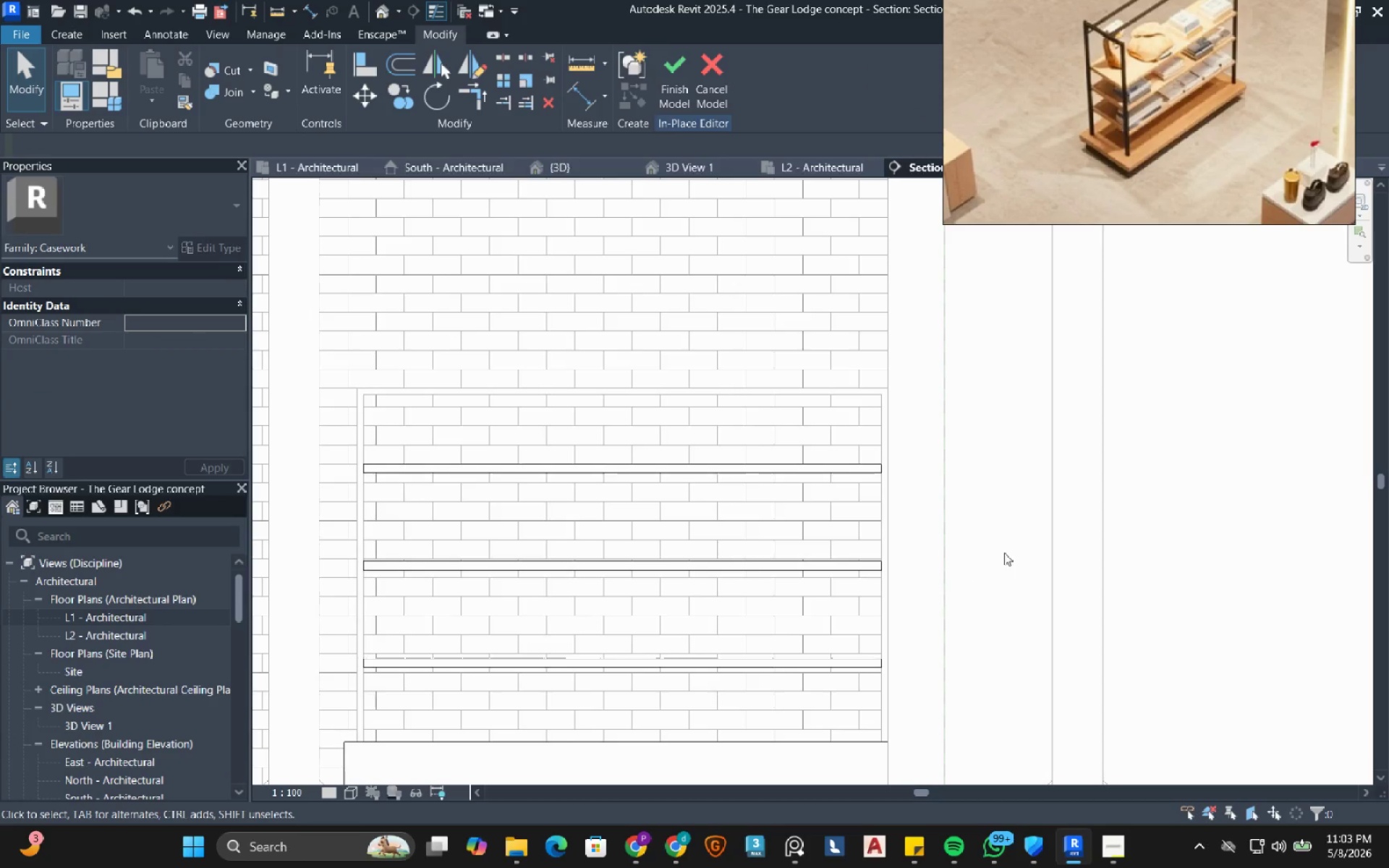 
wait(6.06)
 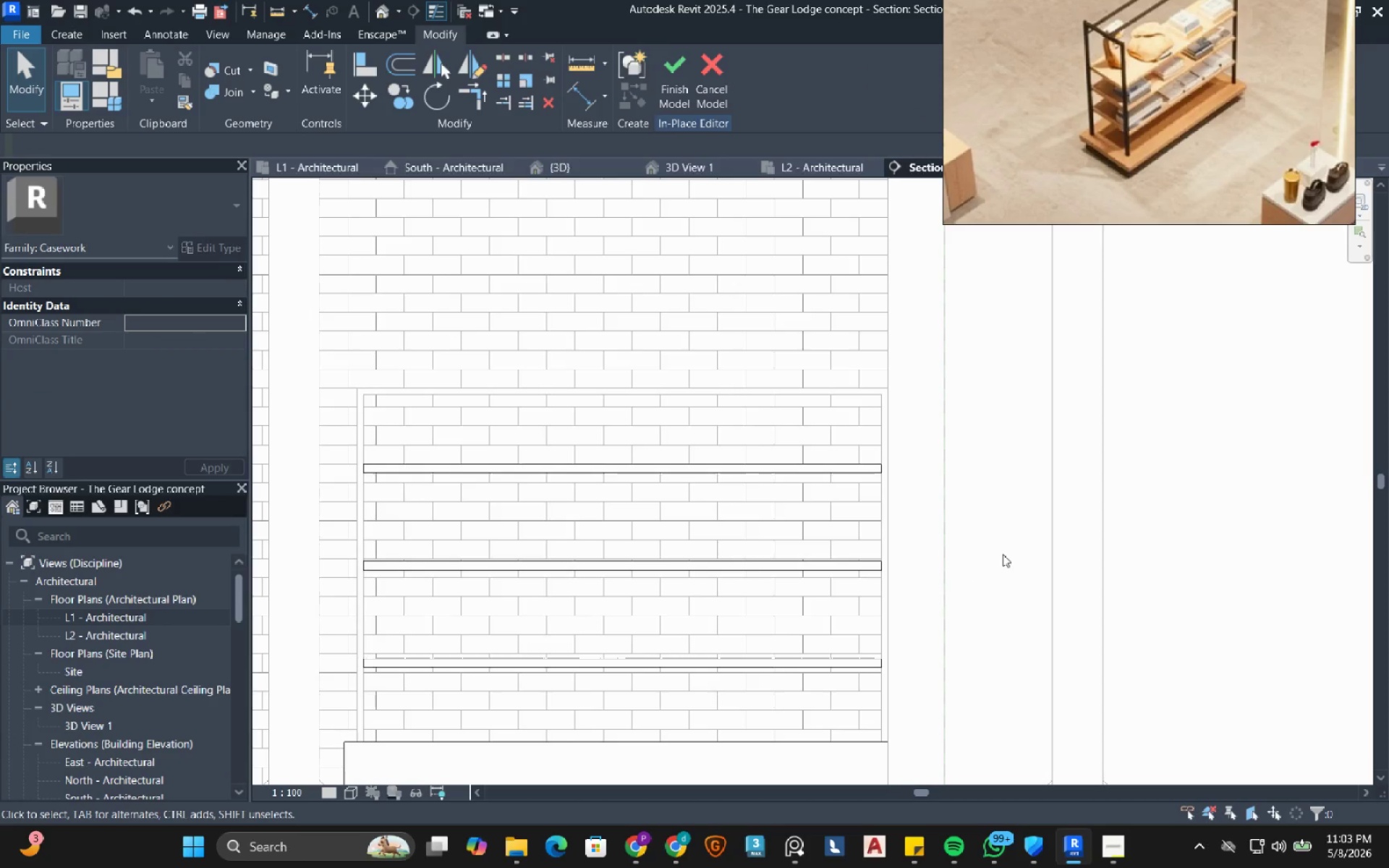 
scroll: coordinate [1004, 553], scroll_direction: down, amount: 1.0
 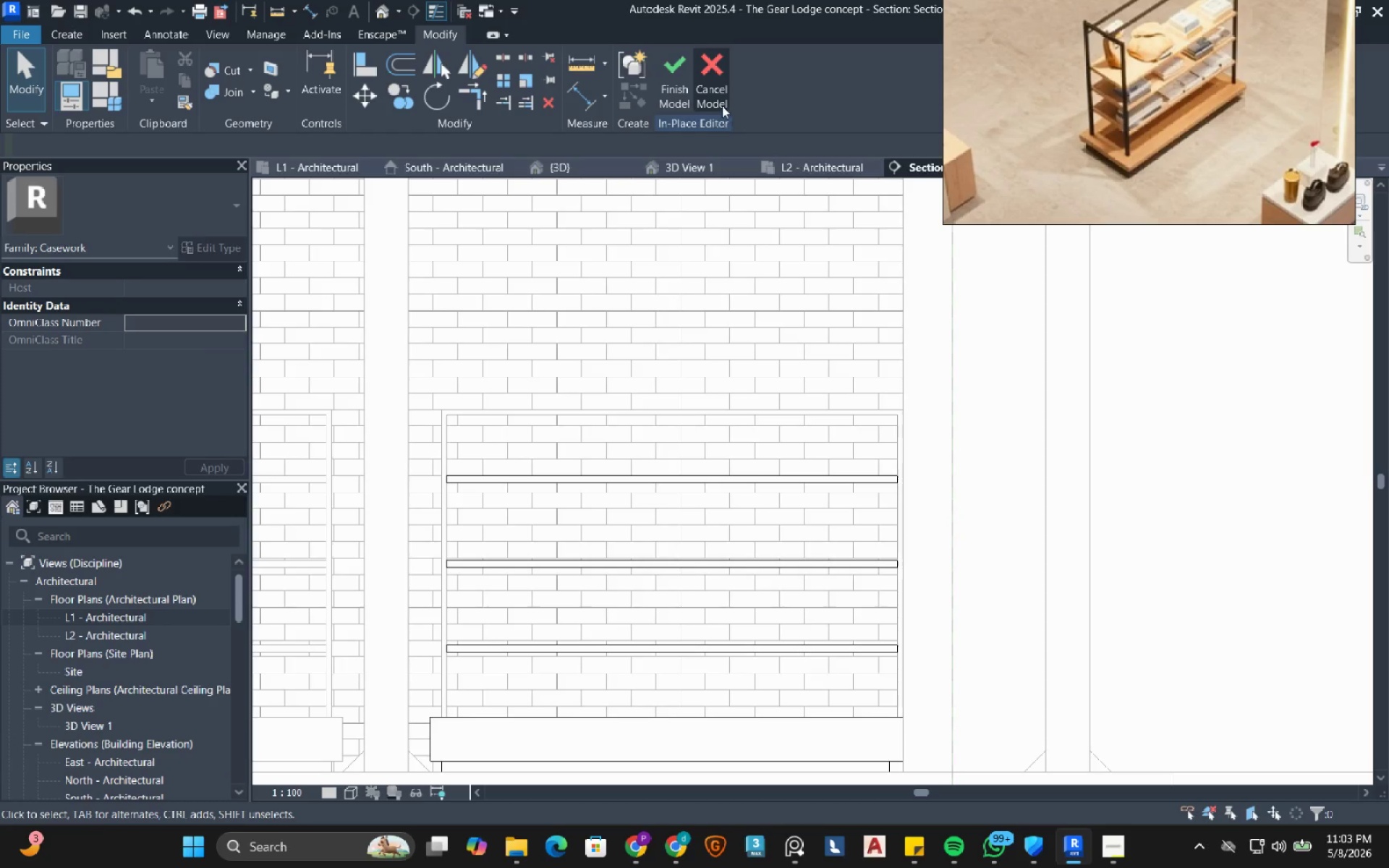 
left_click([671, 75])
 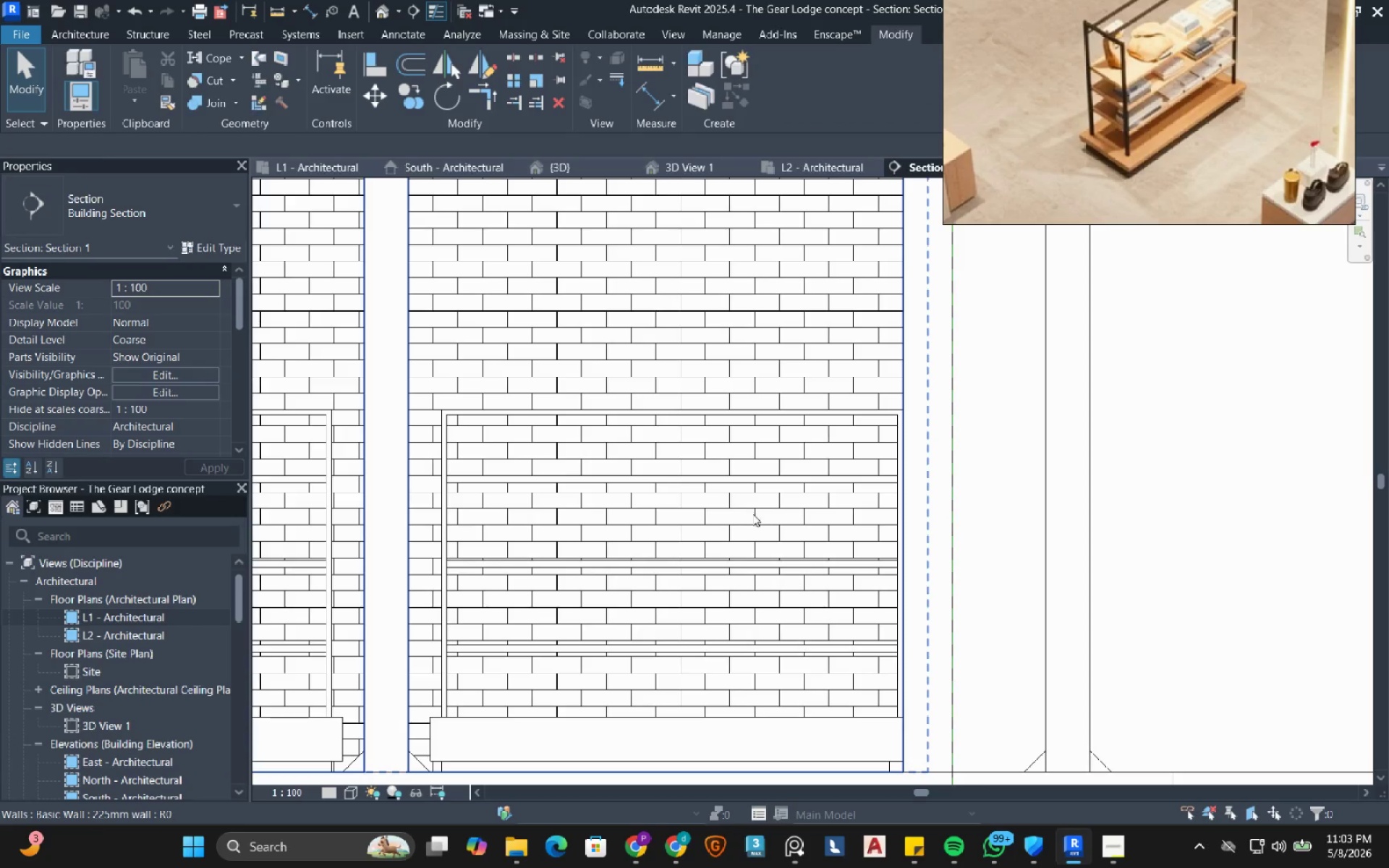 
scroll: coordinate [752, 532], scroll_direction: down, amount: 3.0
 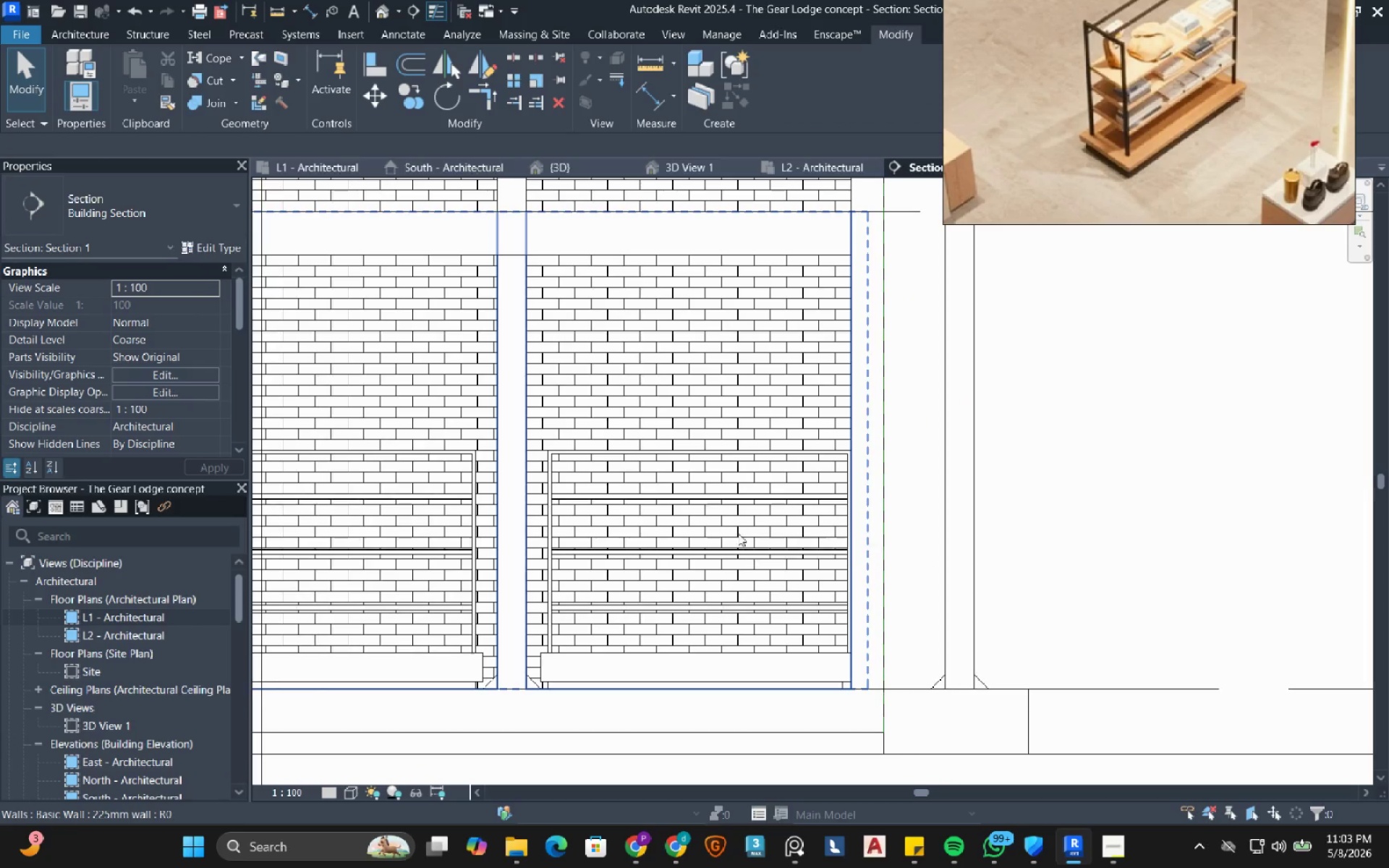 
mouse_move([692, 548])
 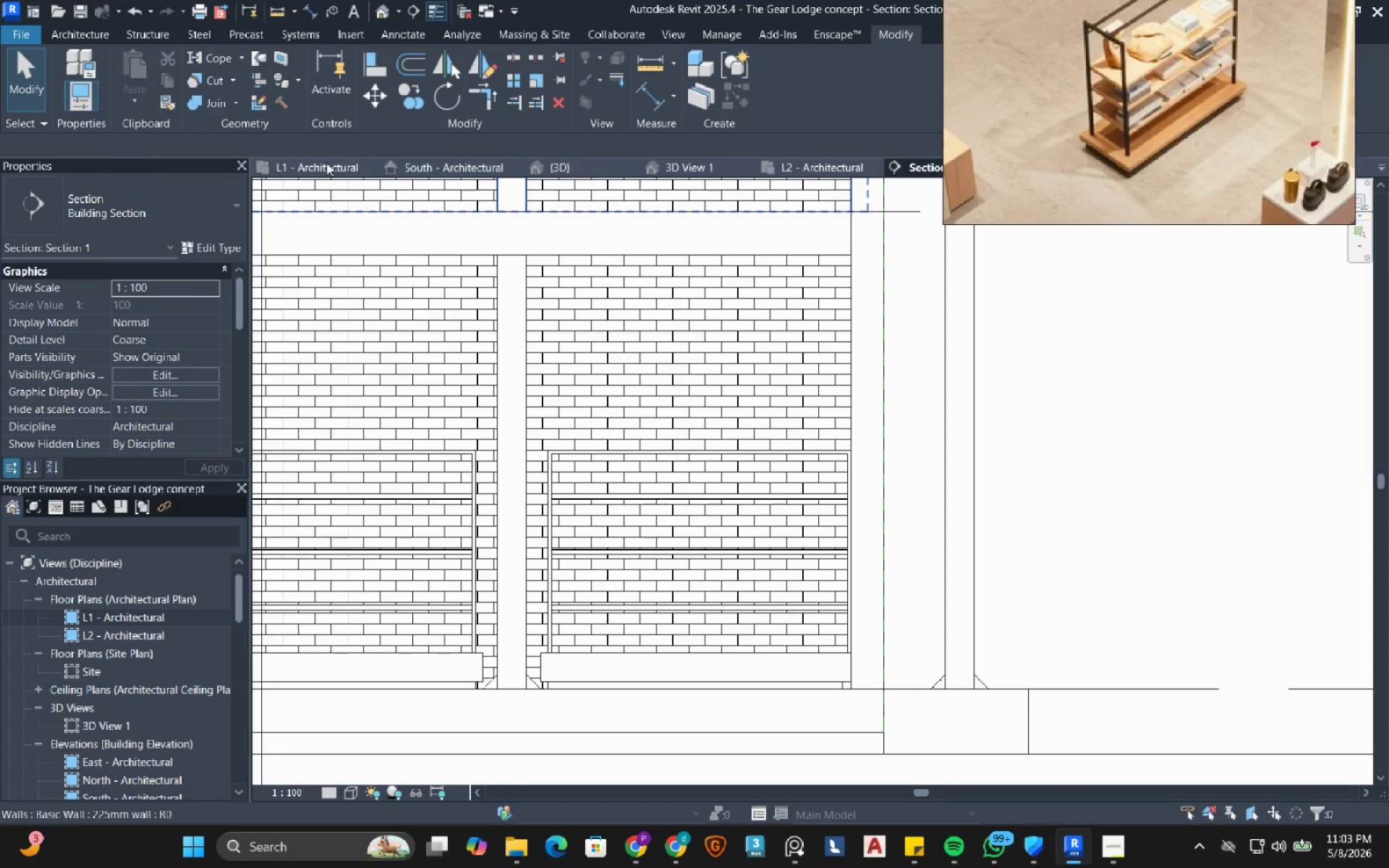 
left_click([326, 163])
 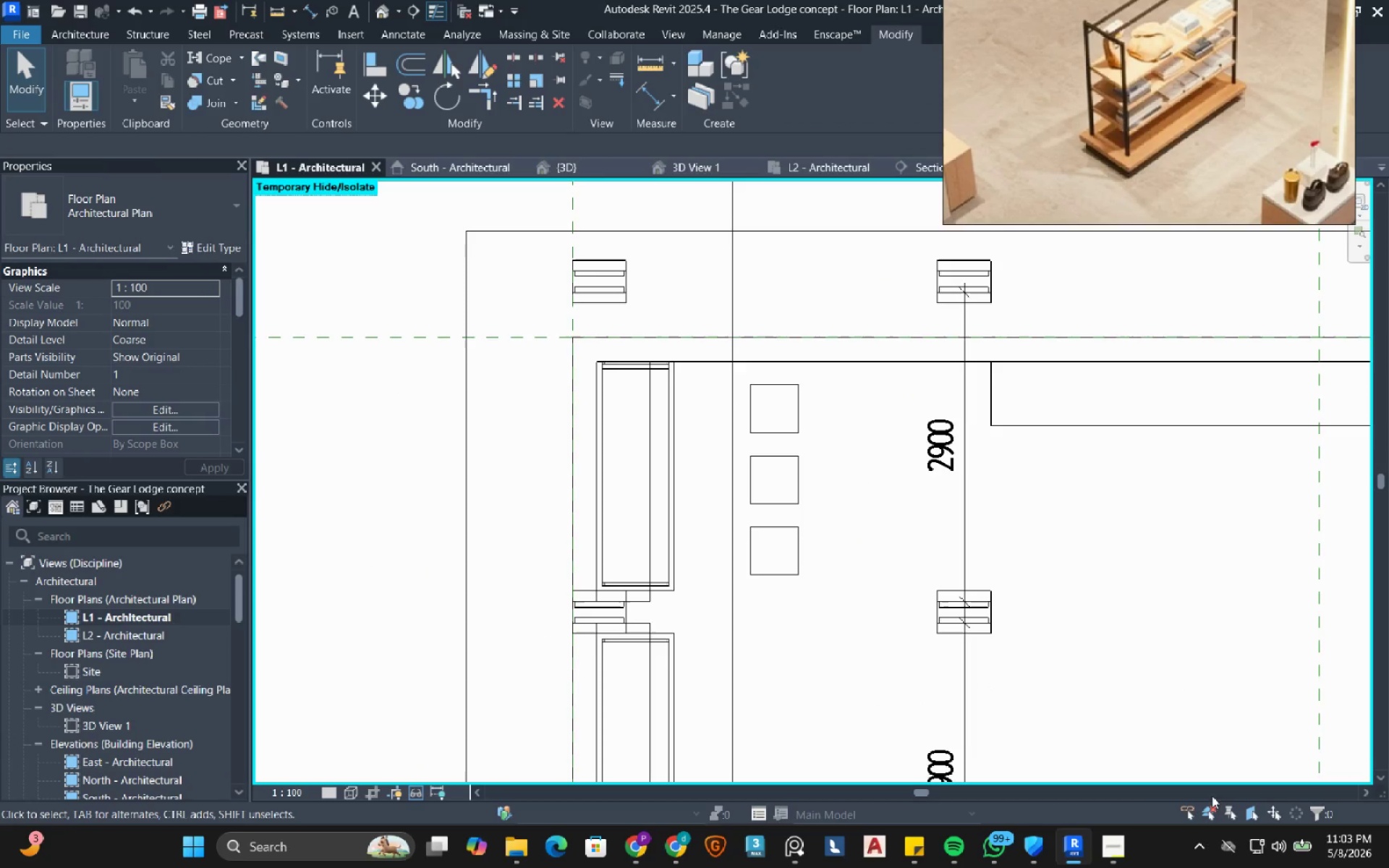 
left_click([1126, 861])